 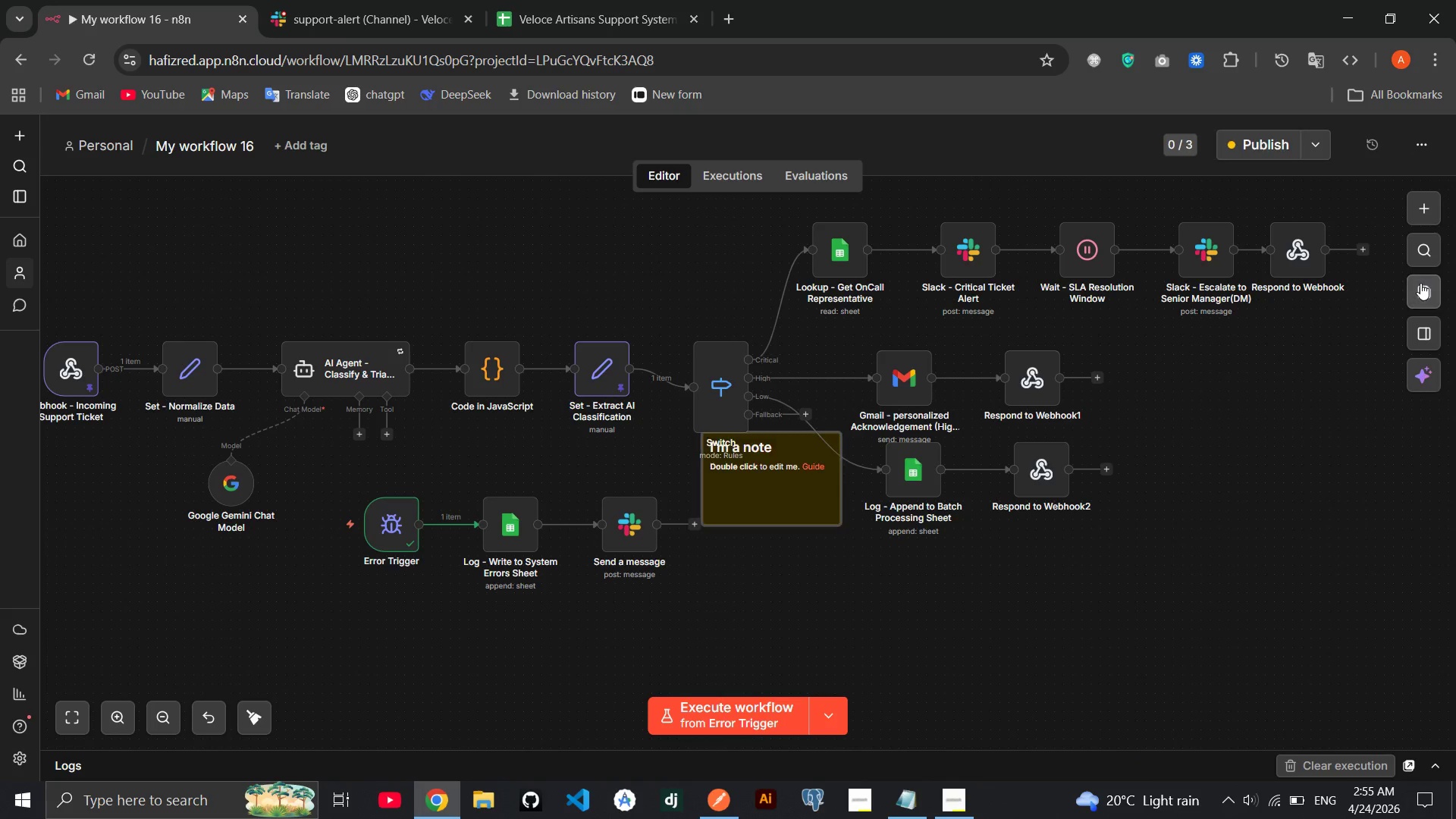 
mouse_move([551, 544])
 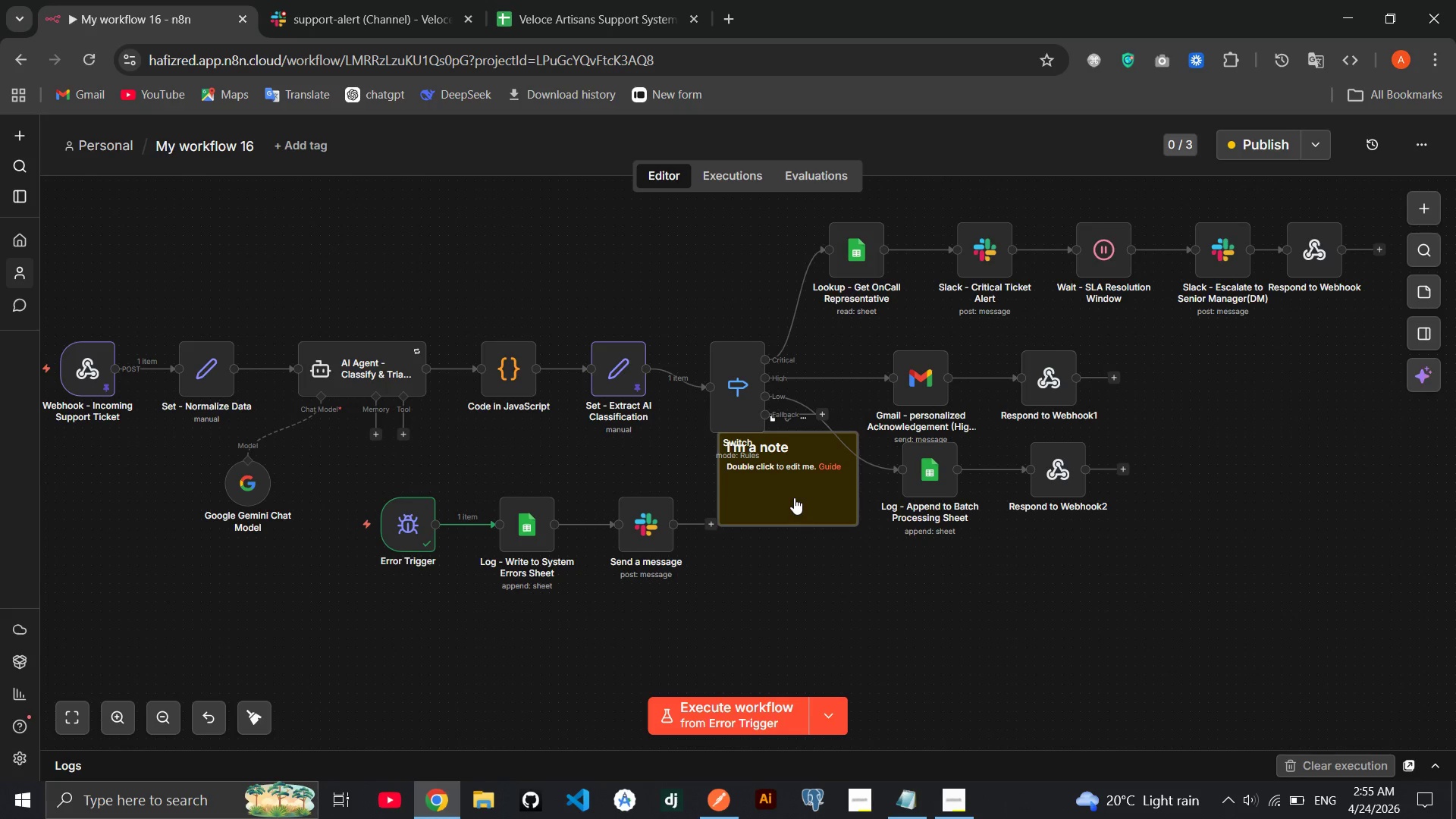 
left_click_drag(start_coordinate=[794, 497], to_coordinate=[171, 294])
 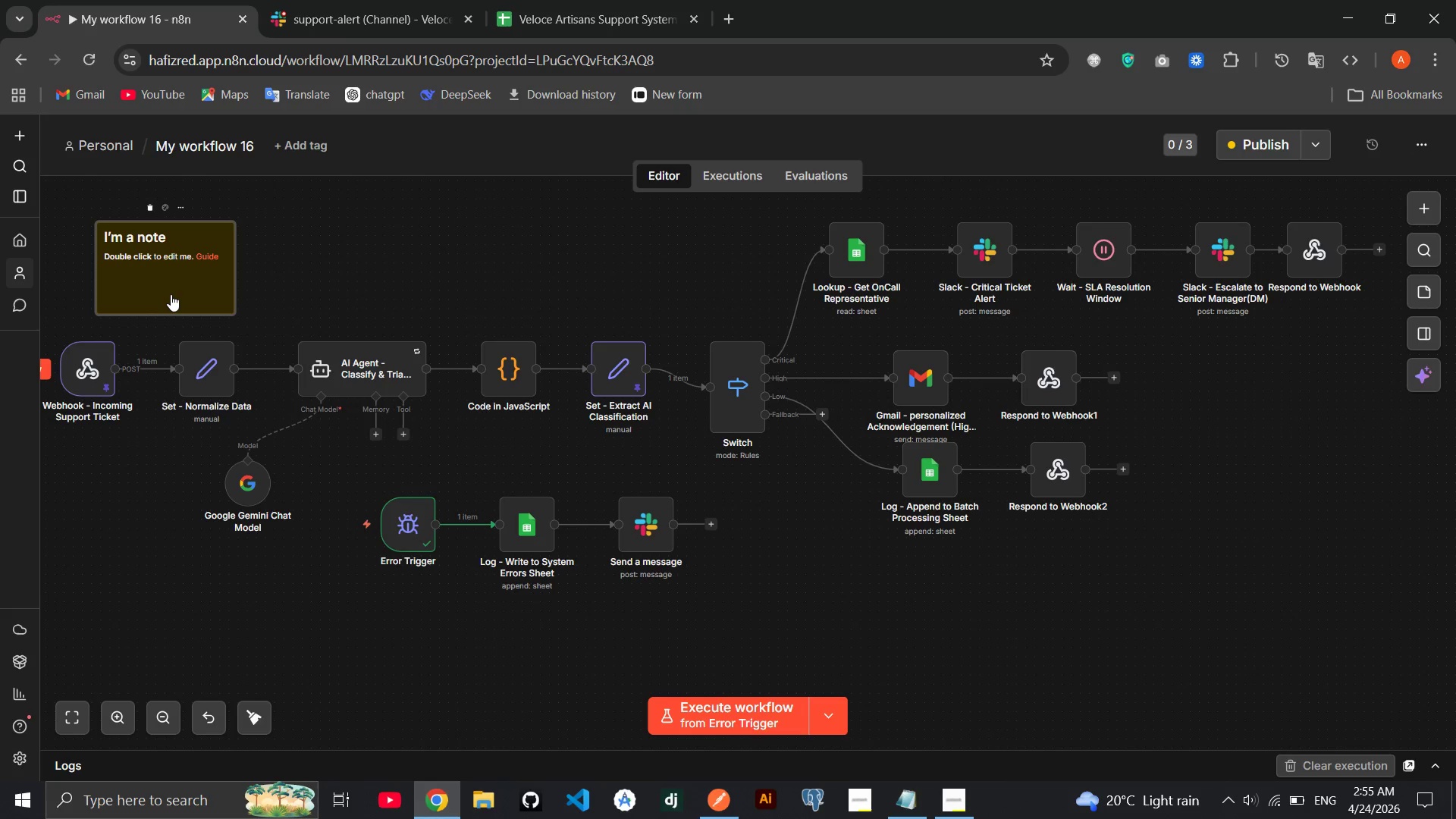 
double_click([171, 294])
 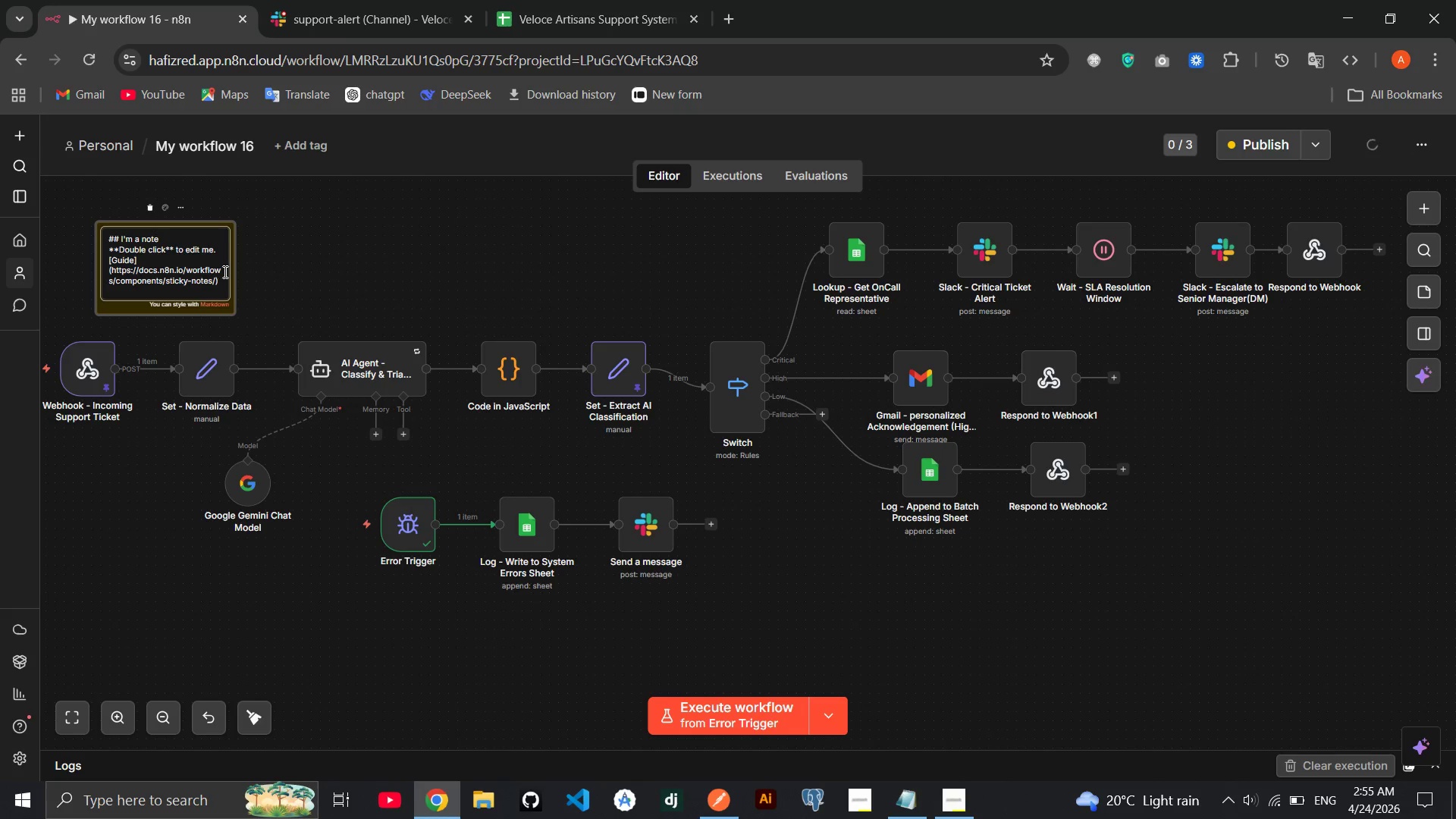 
left_click_drag(start_coordinate=[218, 278], to_coordinate=[126, 243])
 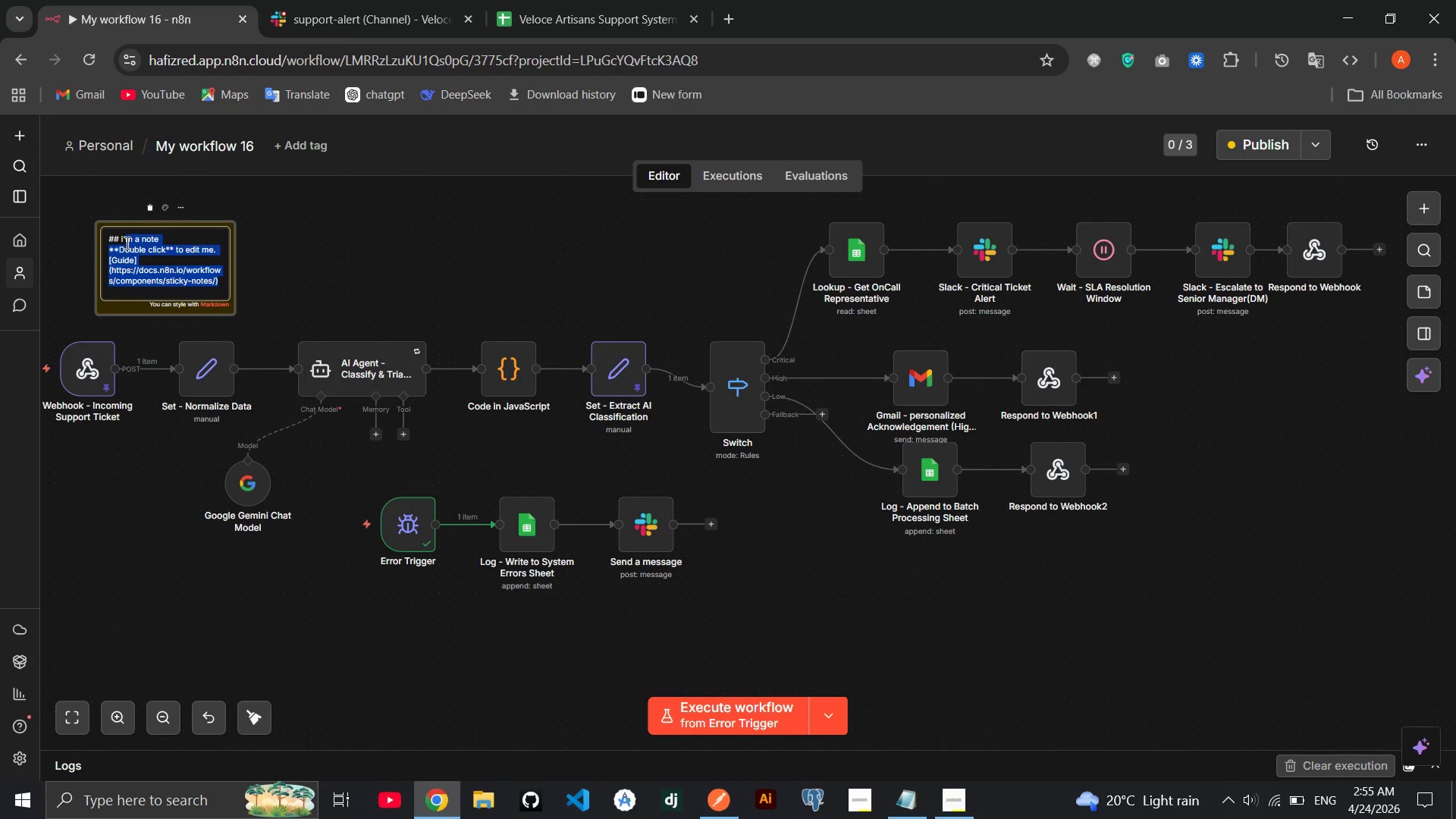 
key(Backspace)
key(Backspace)
key(Backspace)
type(TRIGGER)
 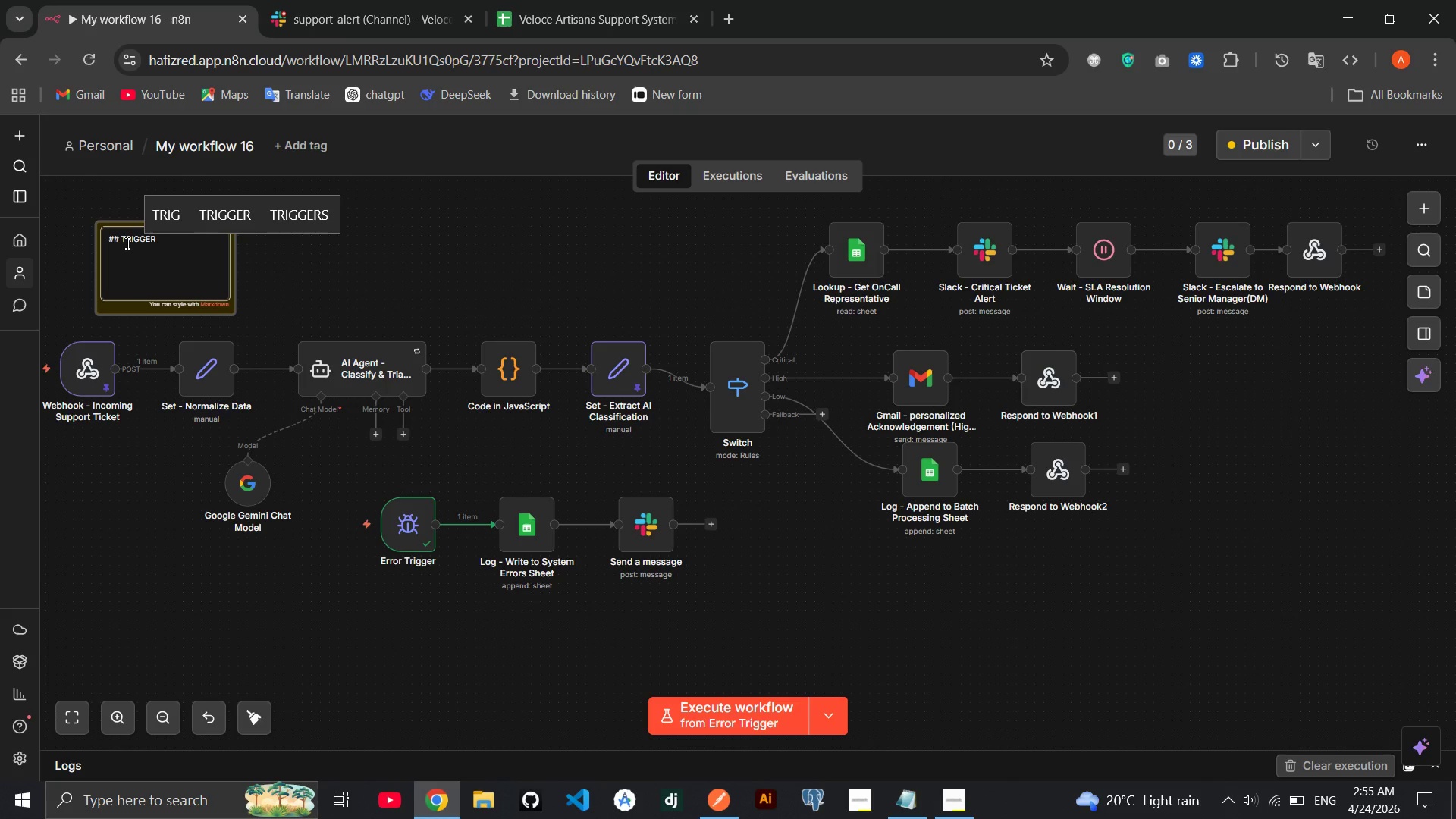 
key(Enter)
 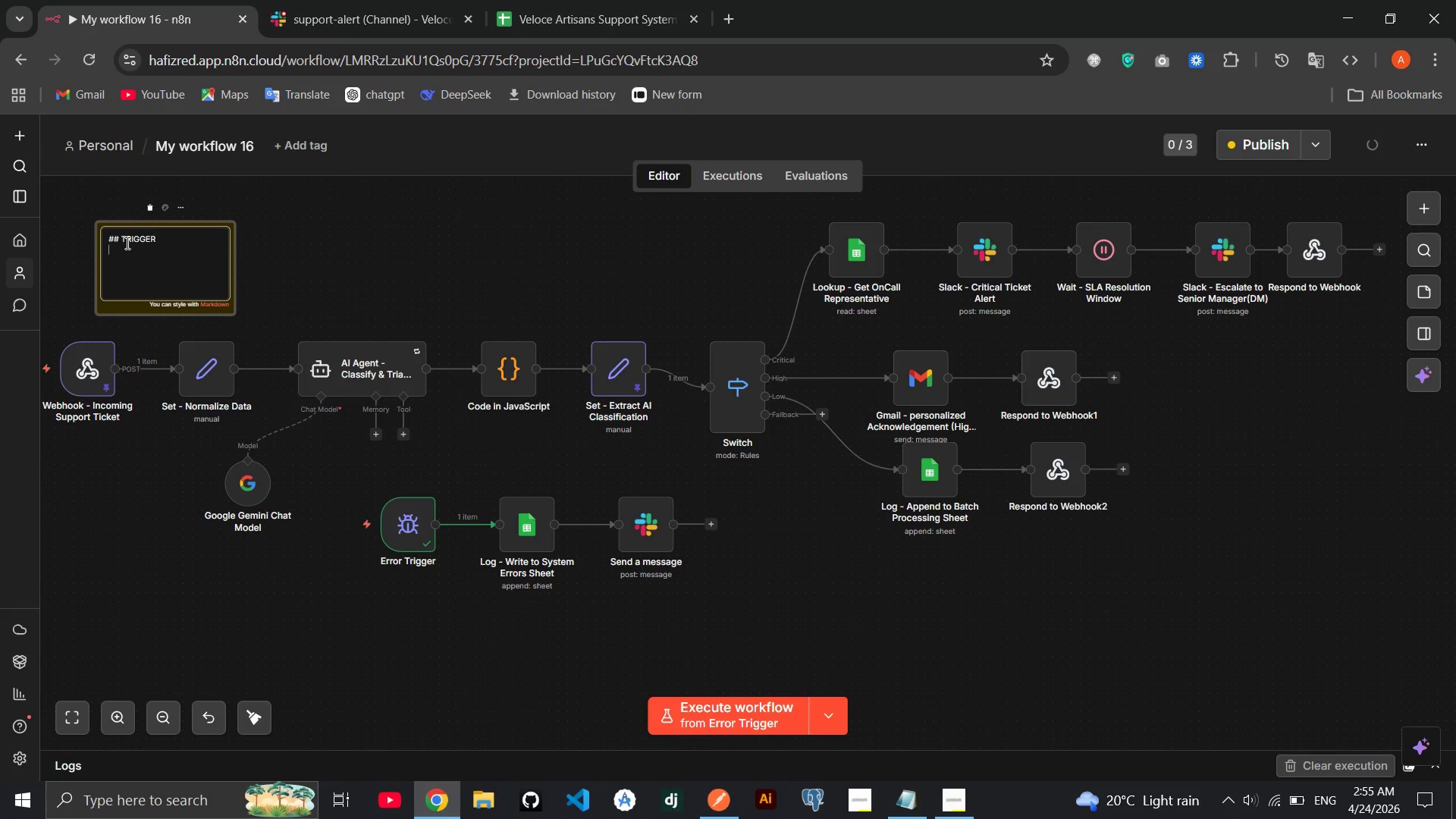 
key(CapsLock)
 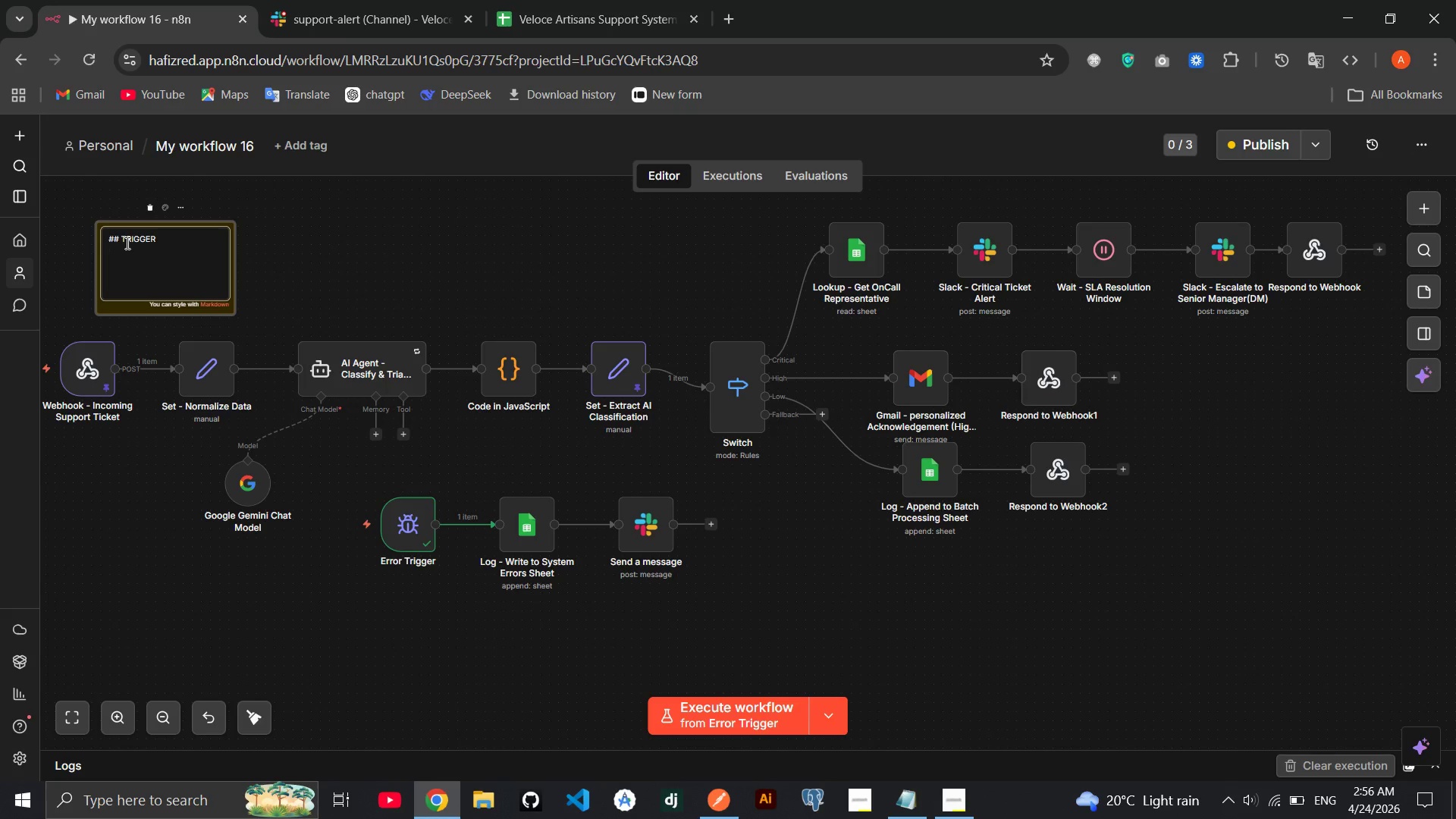 
wait(15.27)
 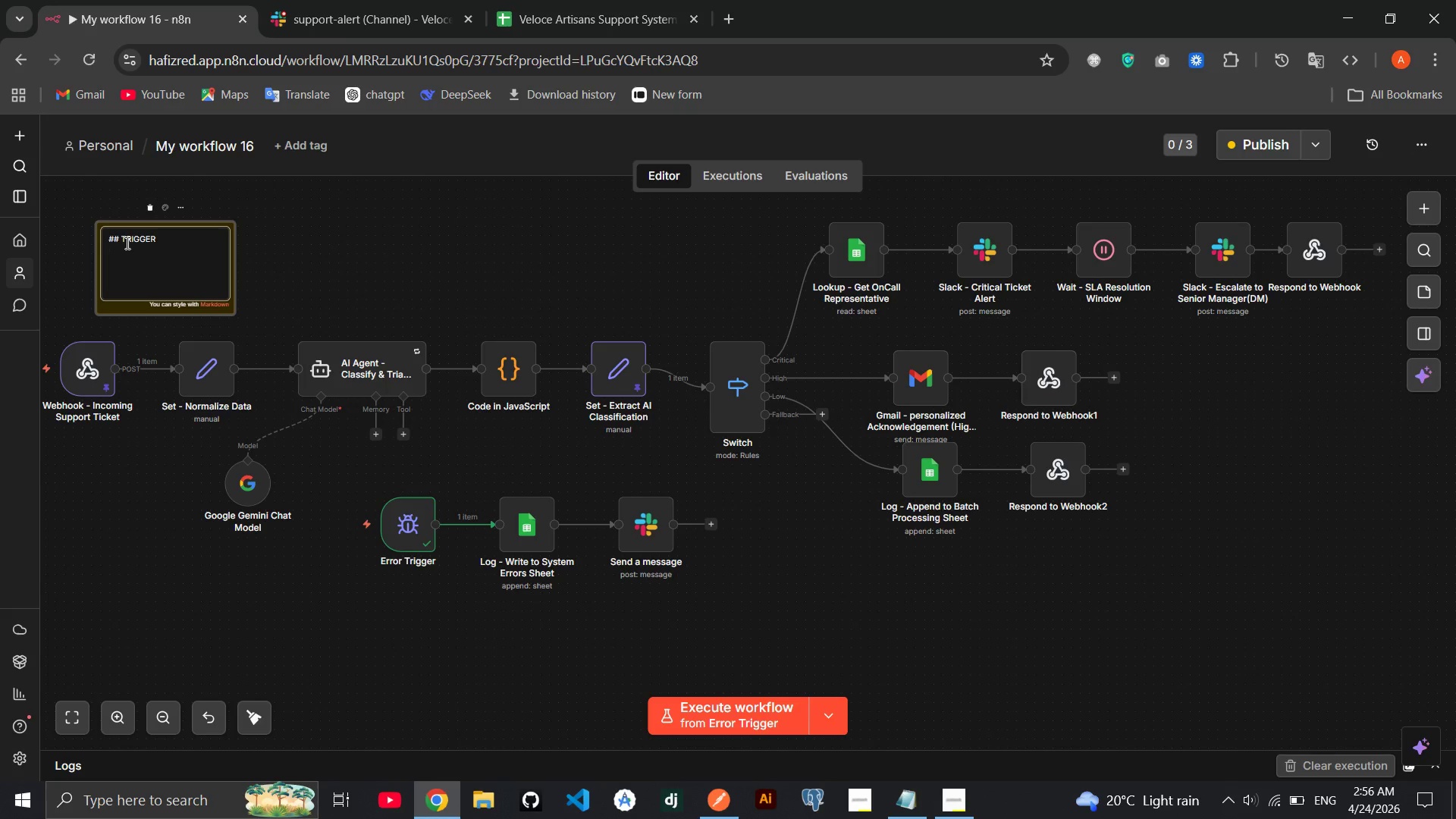 
type(accepts data from postman thrugh the POST method)
 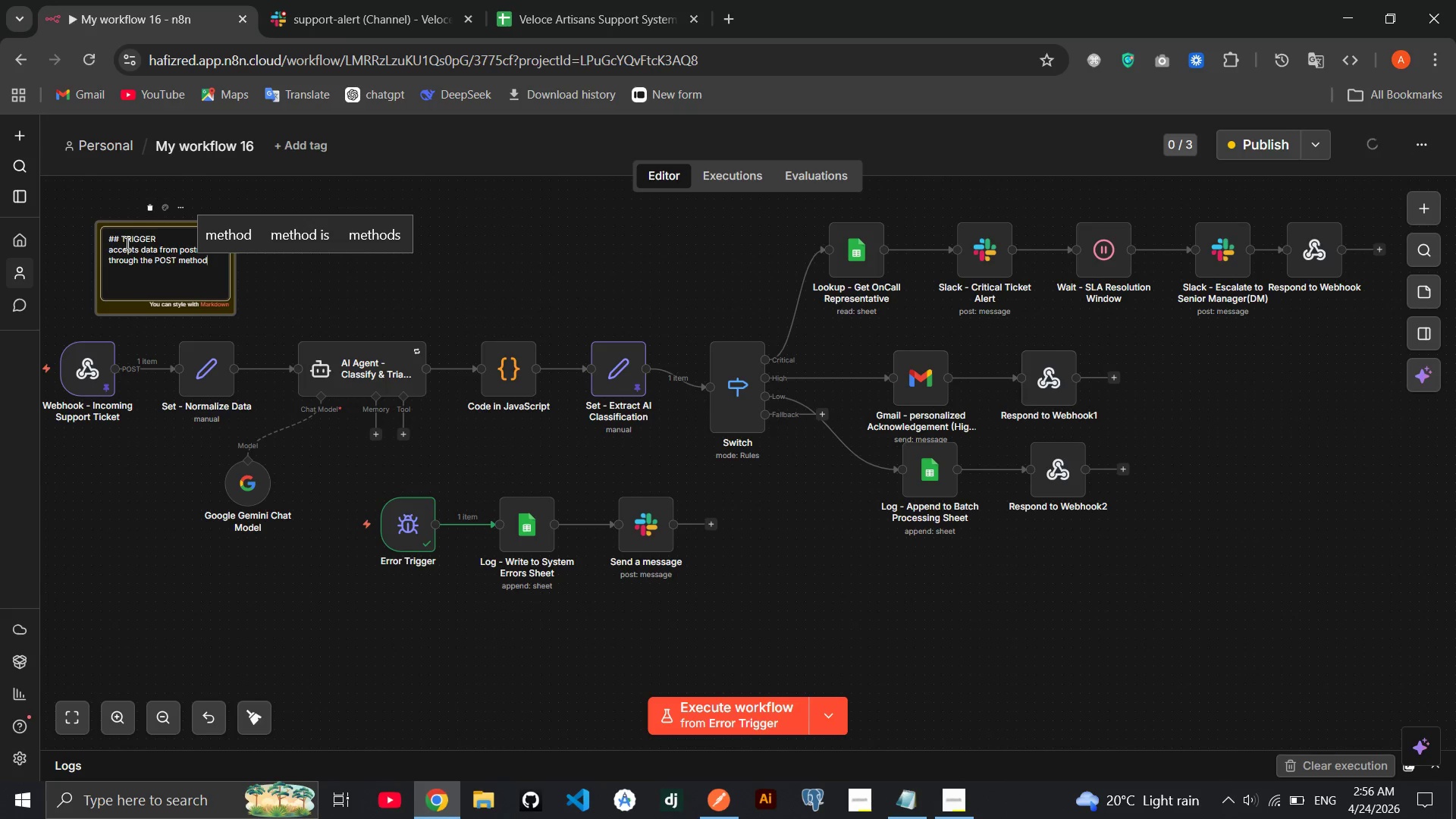 
key(Enter)
 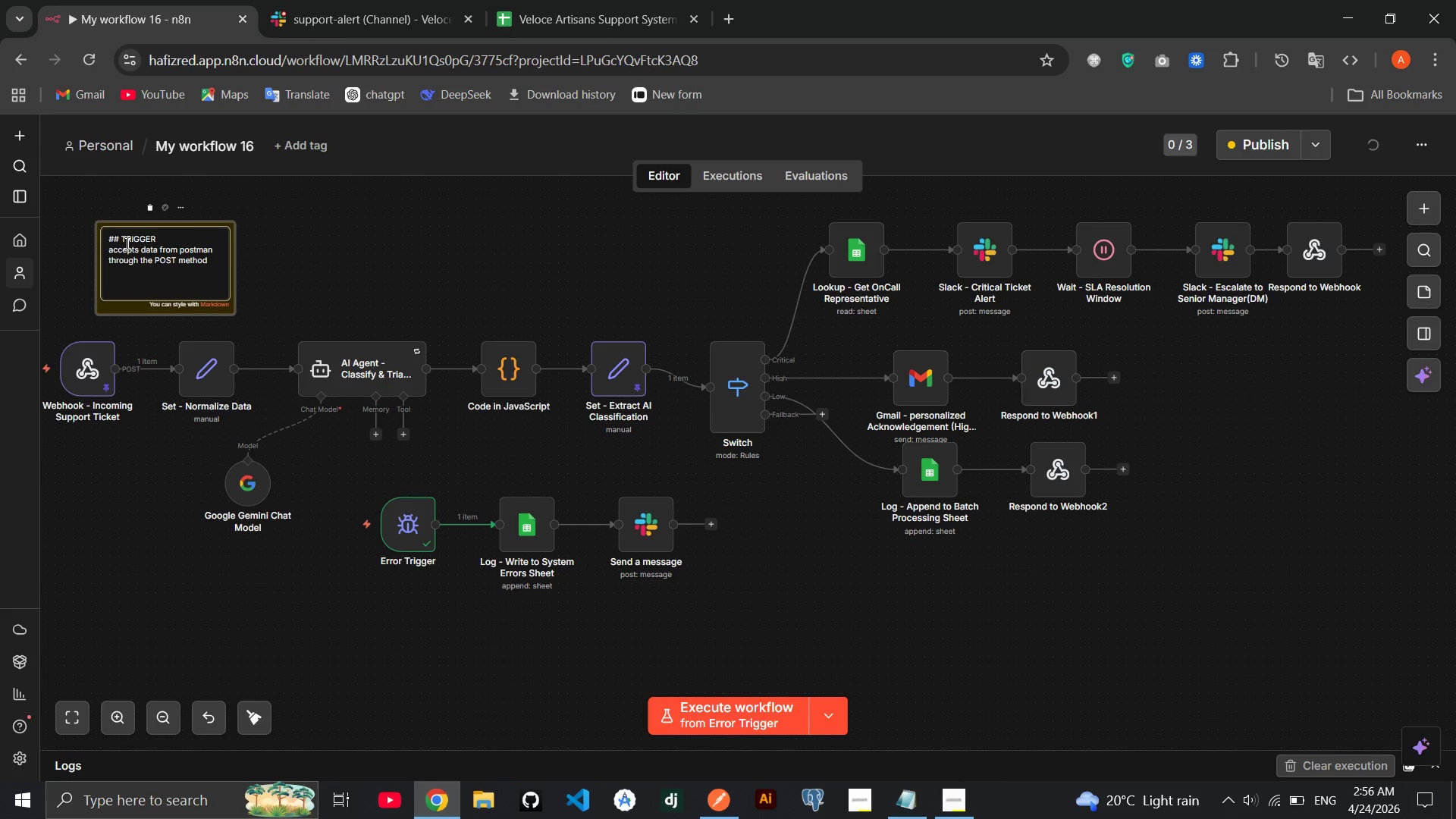 
type(Set )
 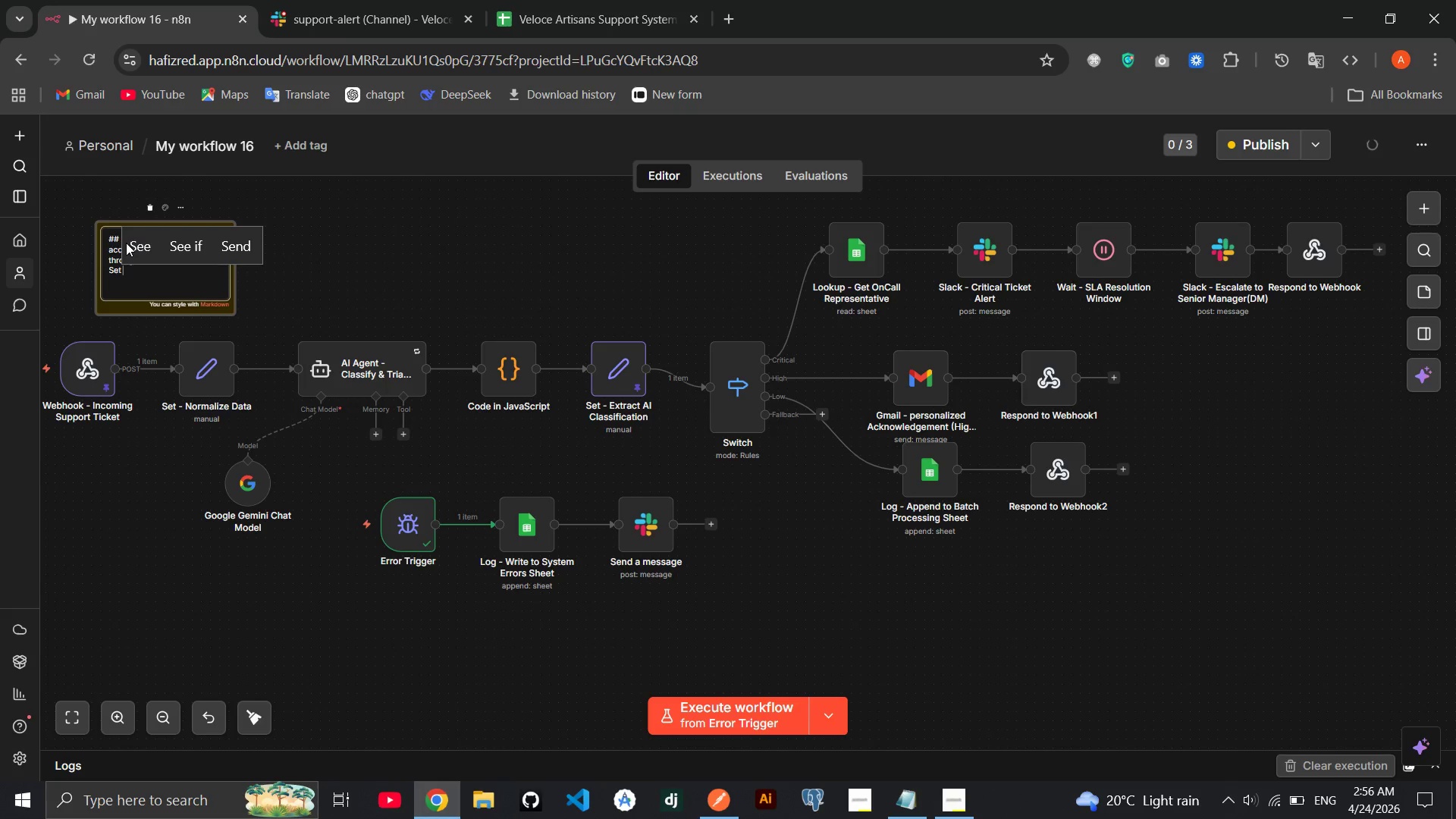 
type(and normalize theses data)
 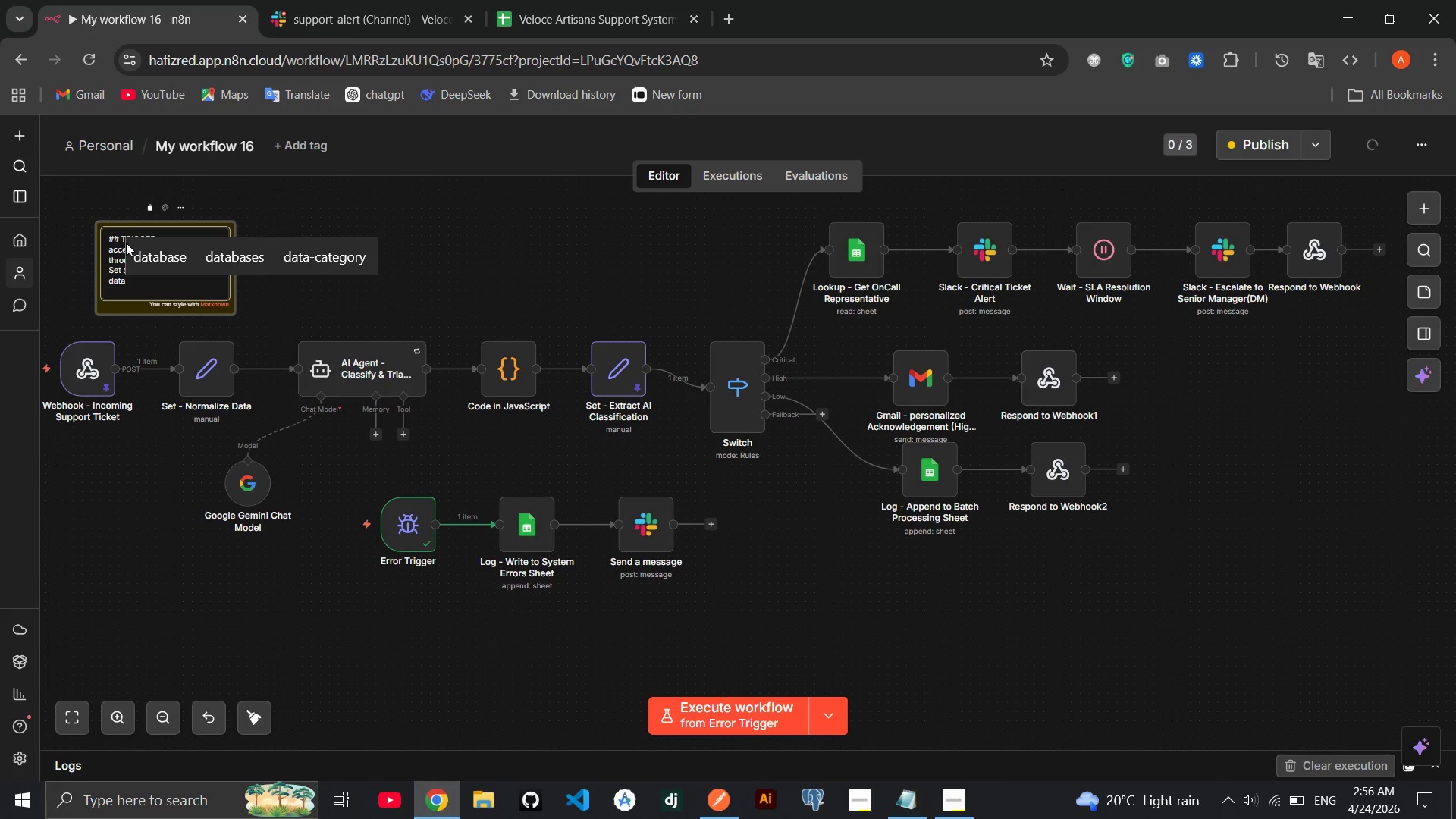 
left_click([458, 279])
 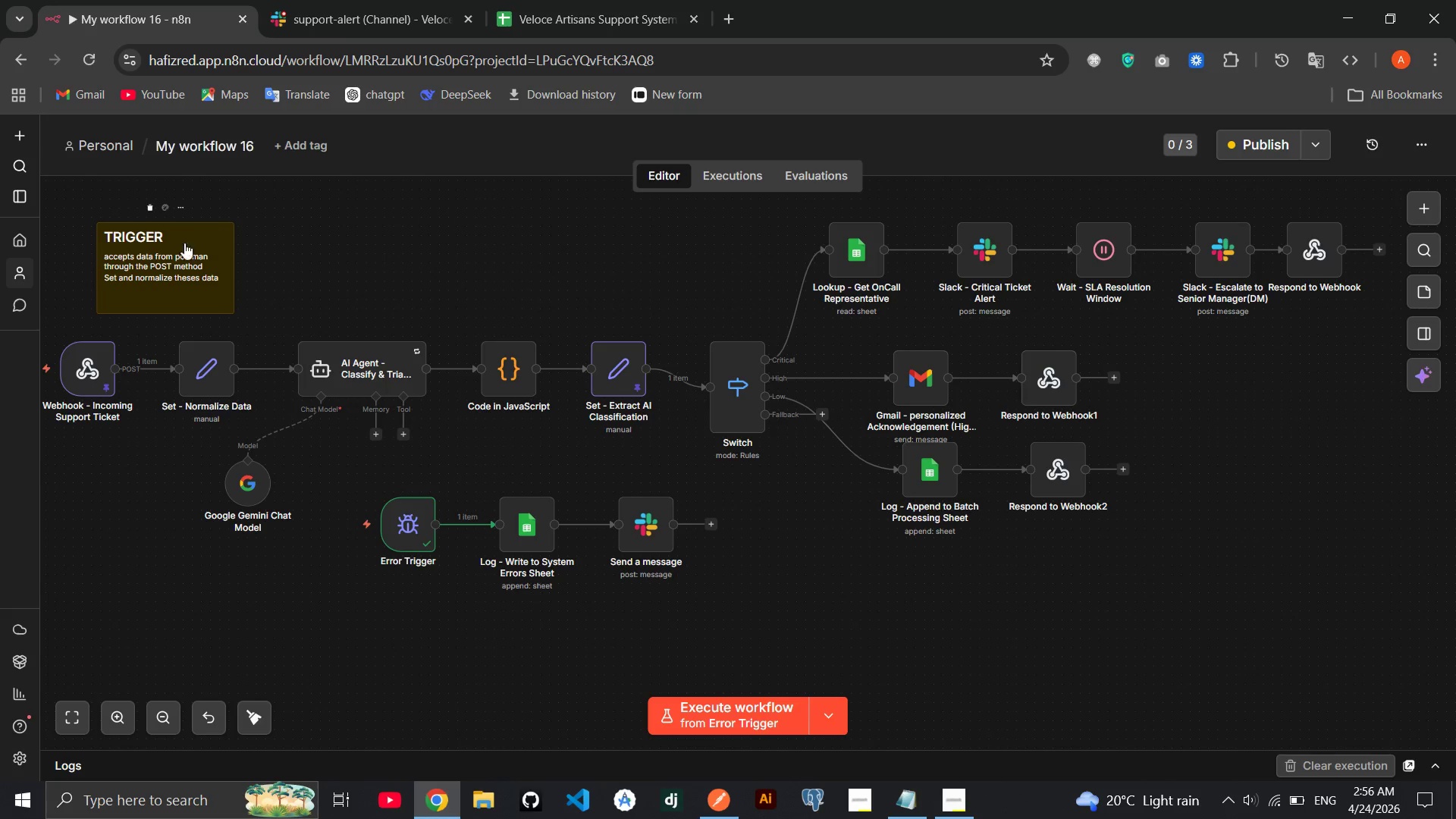 
left_click_drag(start_coordinate=[181, 248], to_coordinate=[204, 252])
 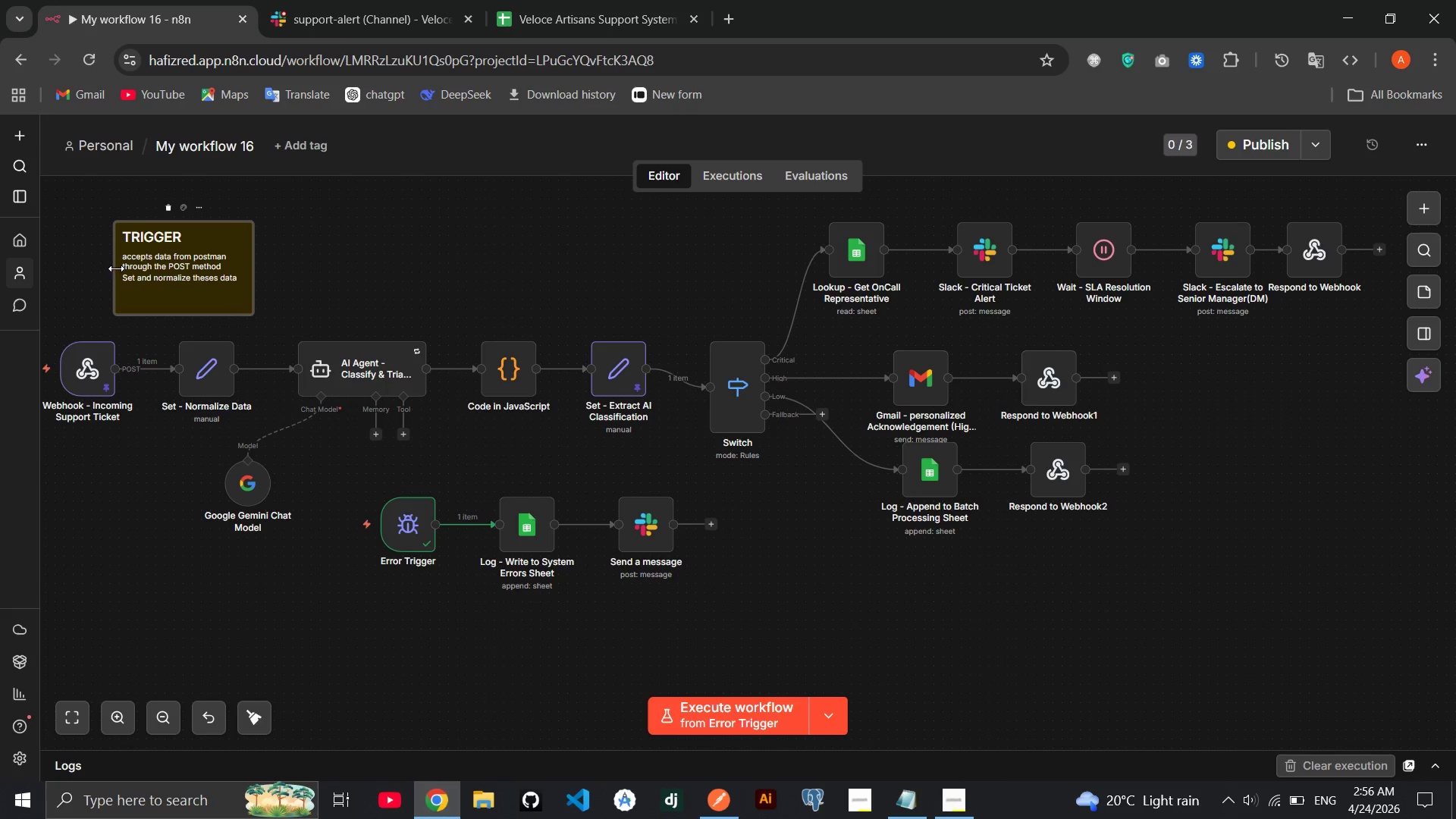 
left_click_drag(start_coordinate=[116, 268], to_coordinate=[76, 265])
 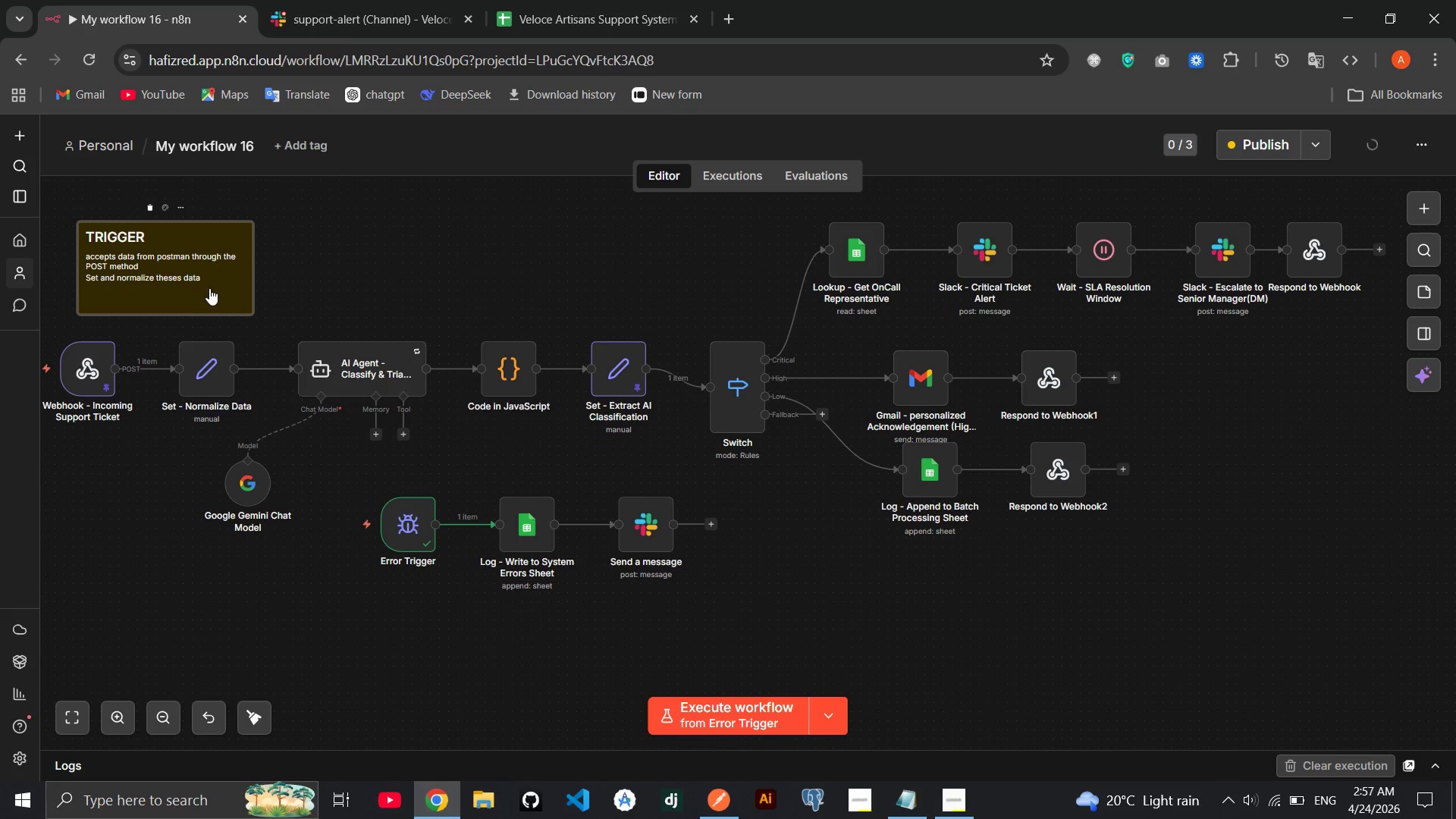 
left_click_drag(start_coordinate=[212, 288], to_coordinate=[218, 297])
 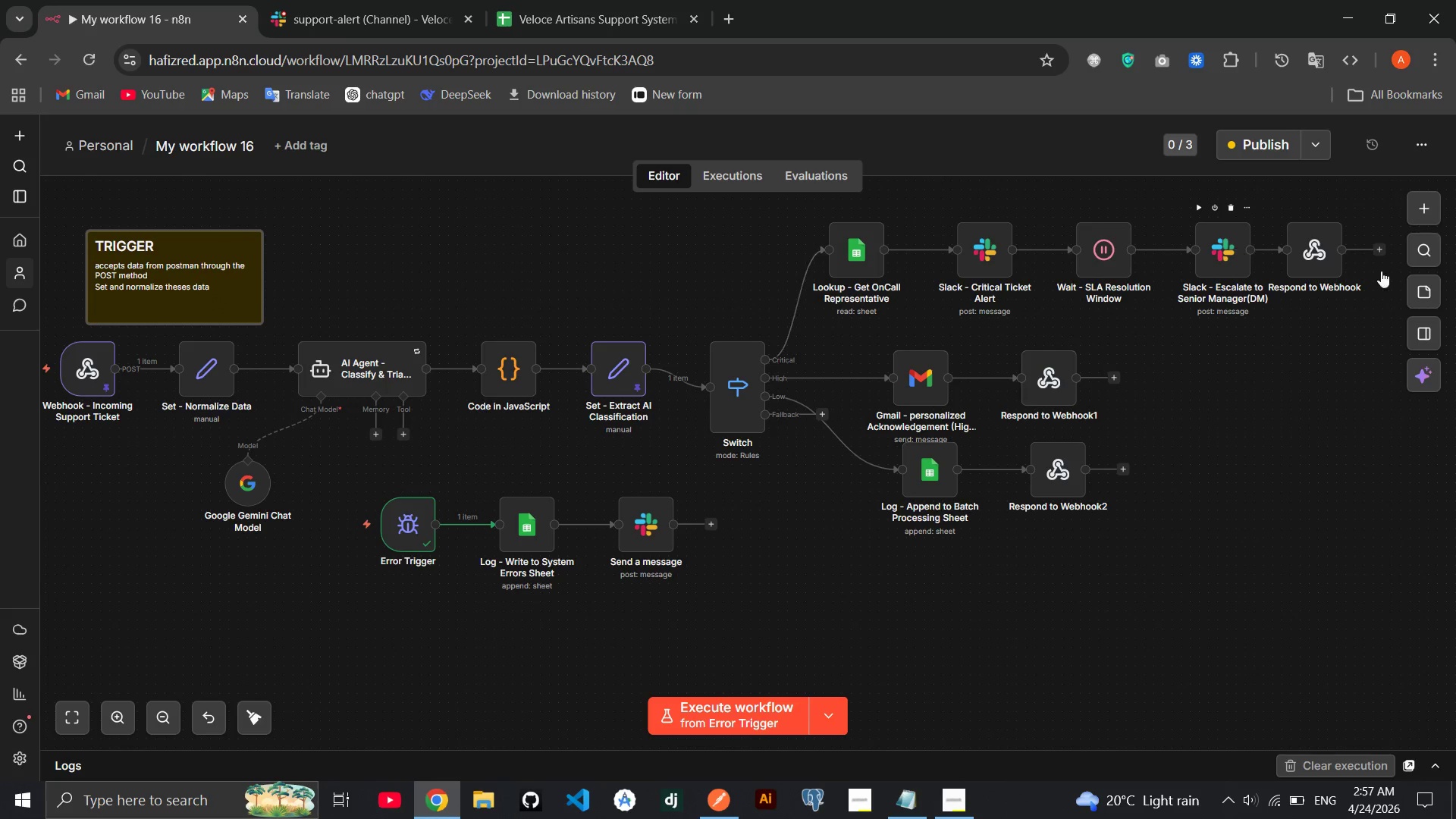 
left_click([1427, 288])
 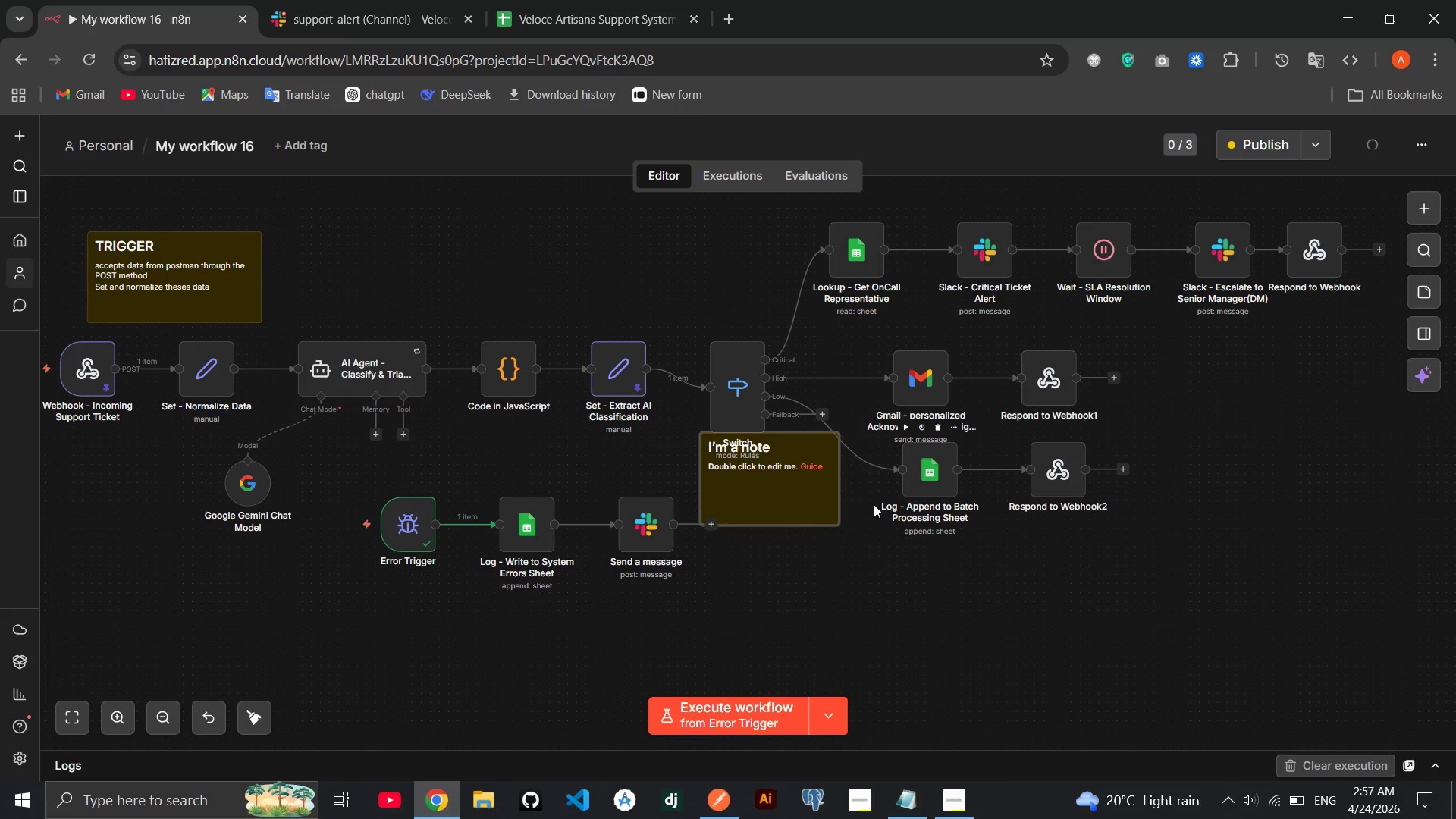 
left_click([801, 507])
 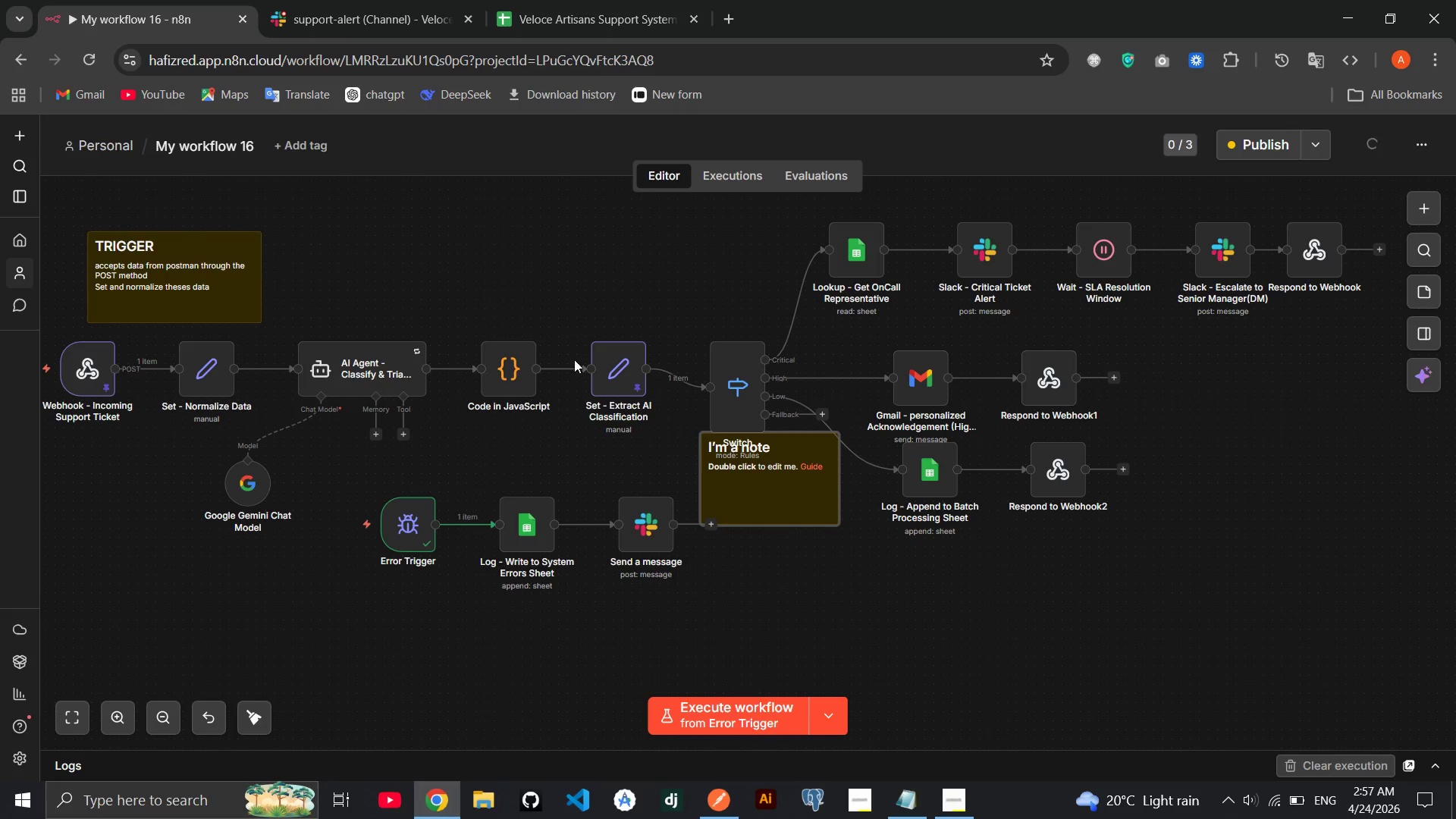 
left_click_drag(start_coordinate=[756, 514], to_coordinate=[375, 316])
 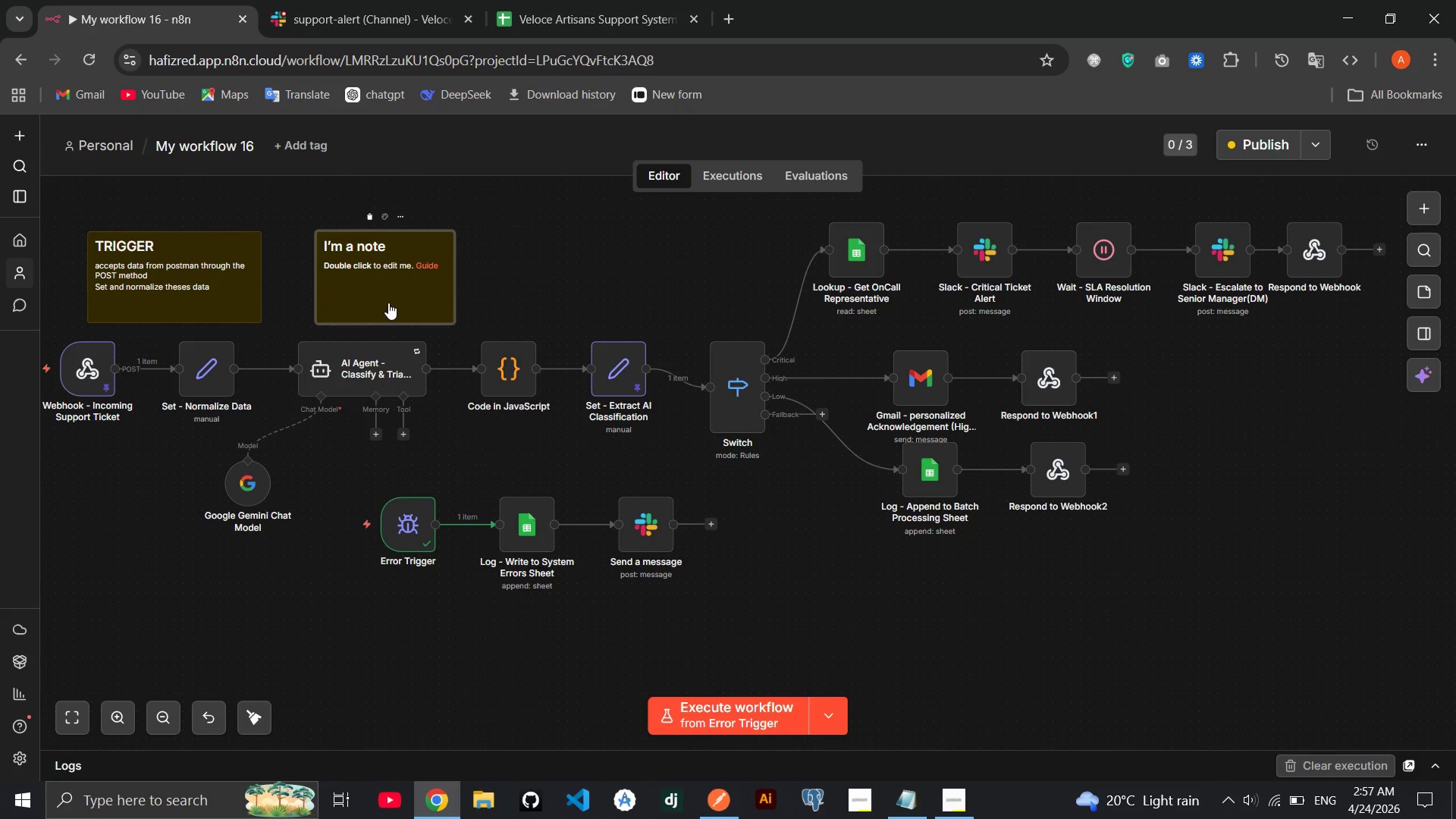 
double_click([388, 303])
 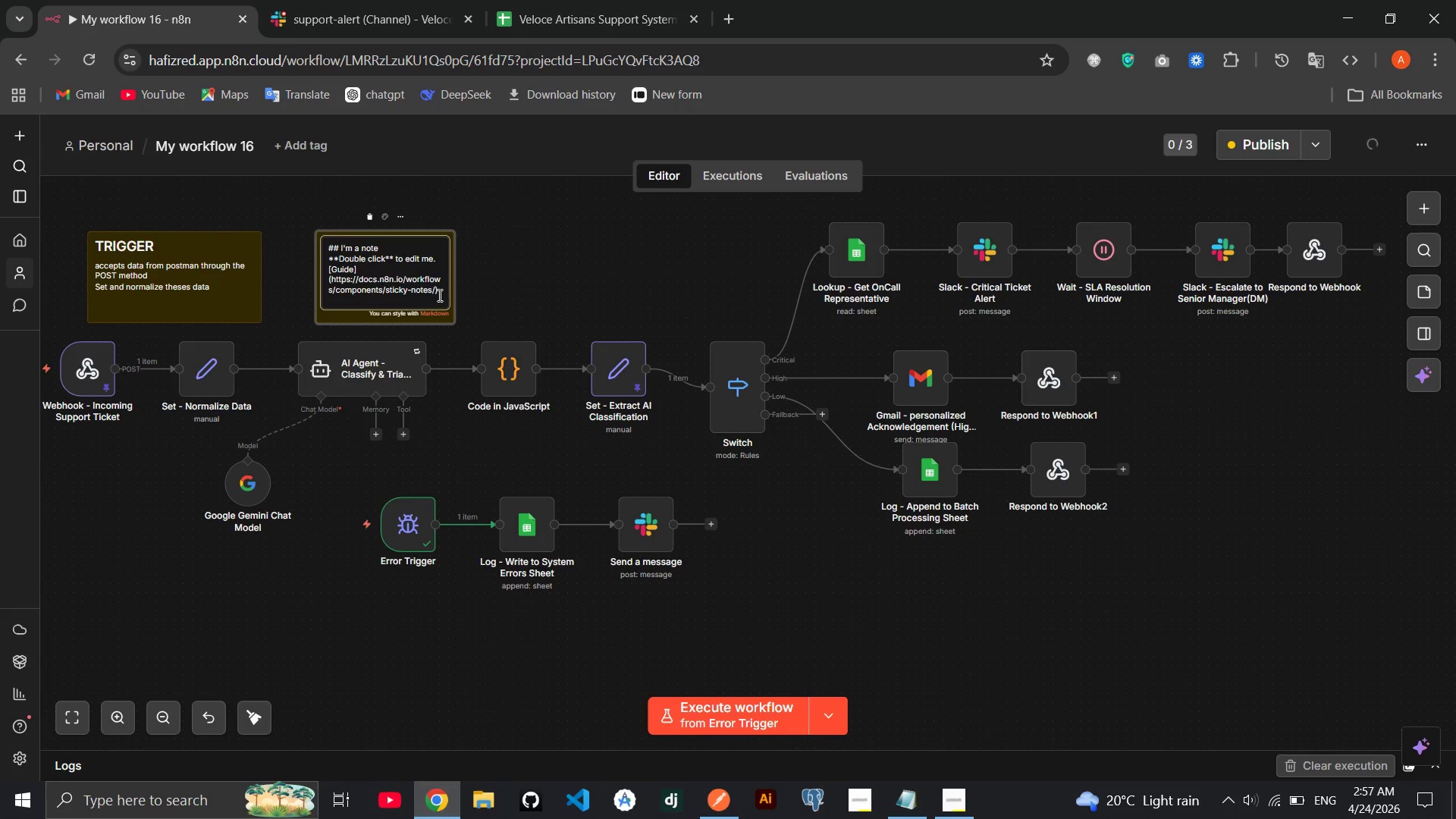 
left_click_drag(start_coordinate=[440, 290], to_coordinate=[342, 249])
 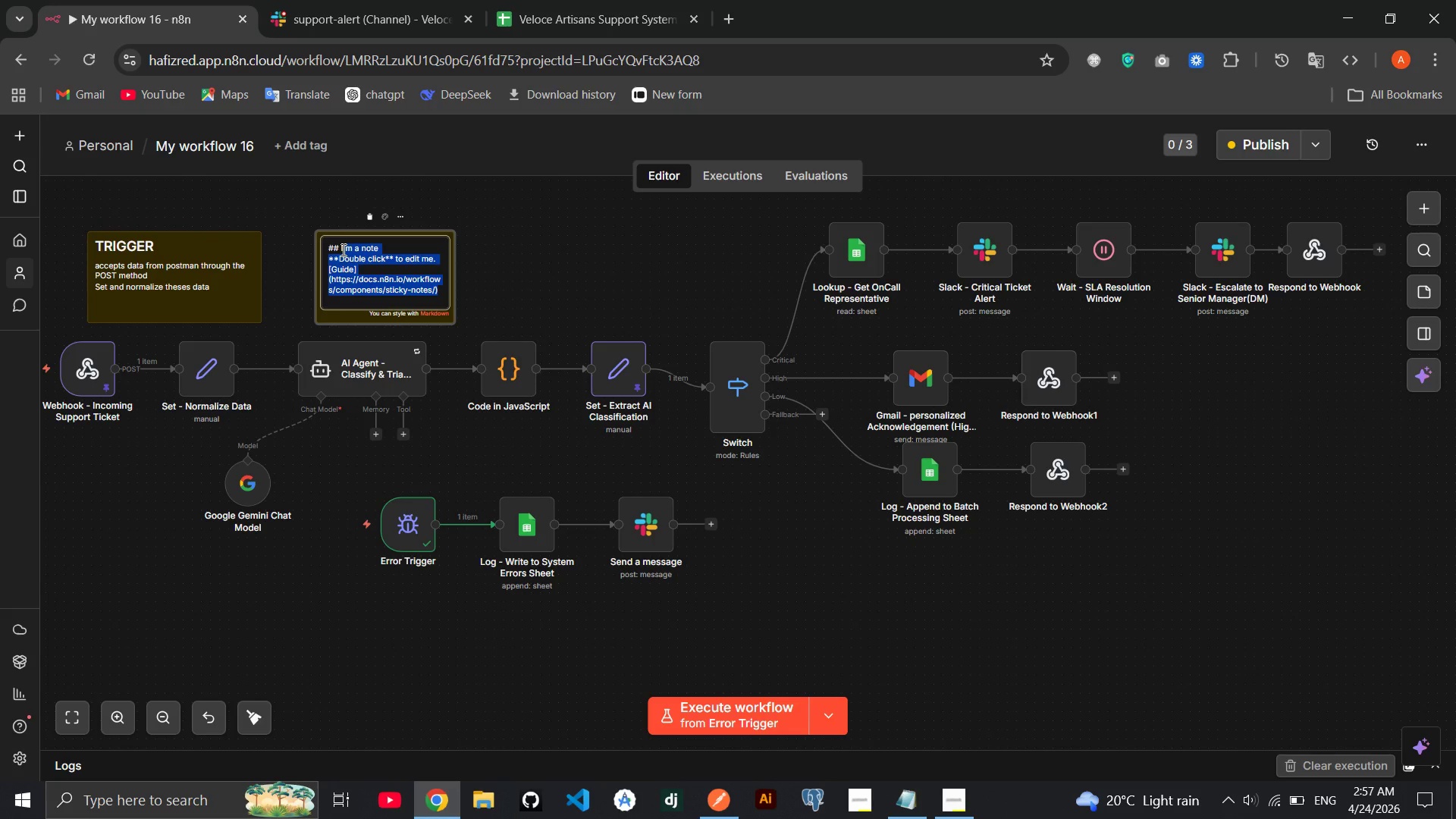 
key(Backspace)
 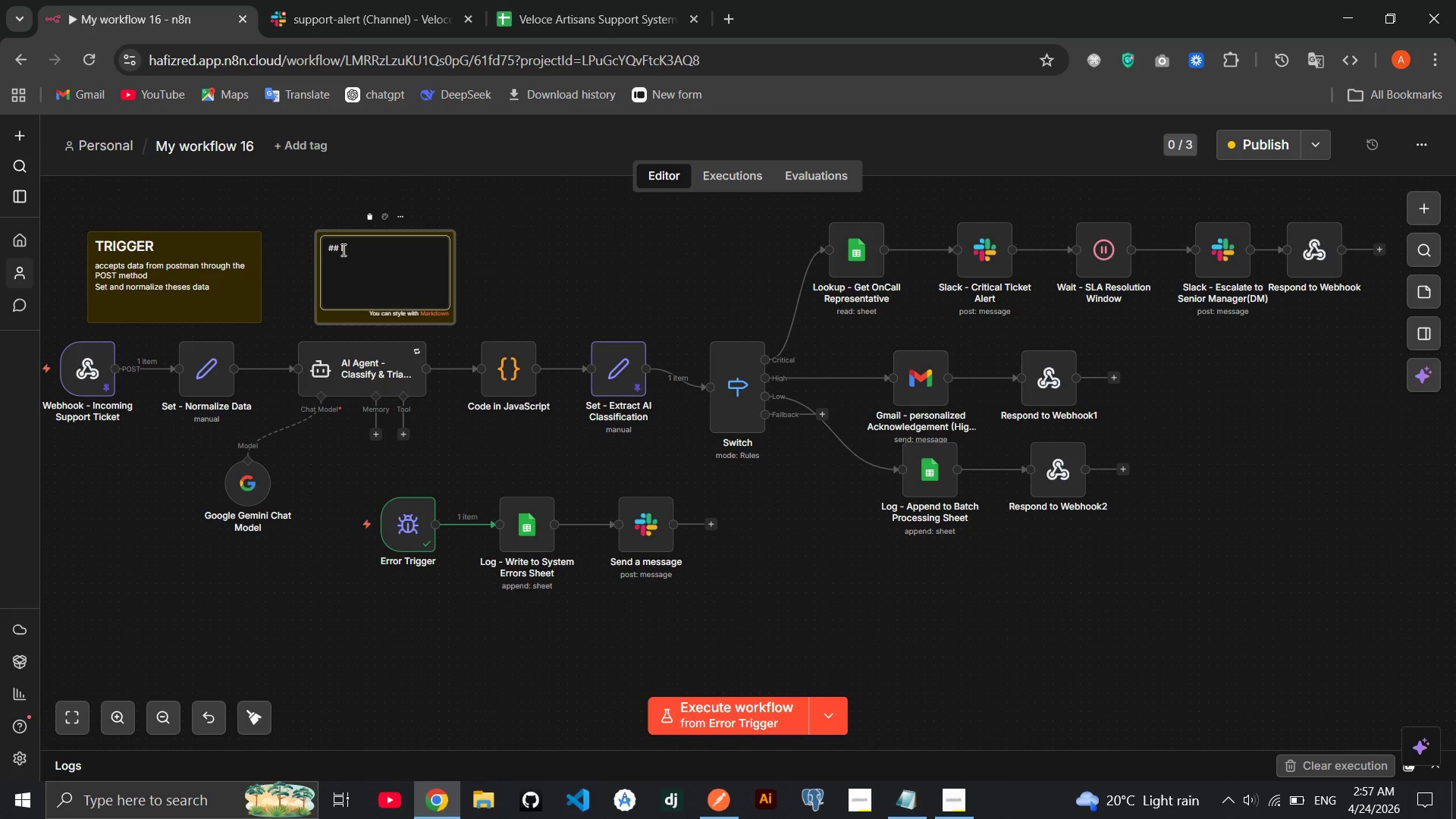 
key(Backspace)
 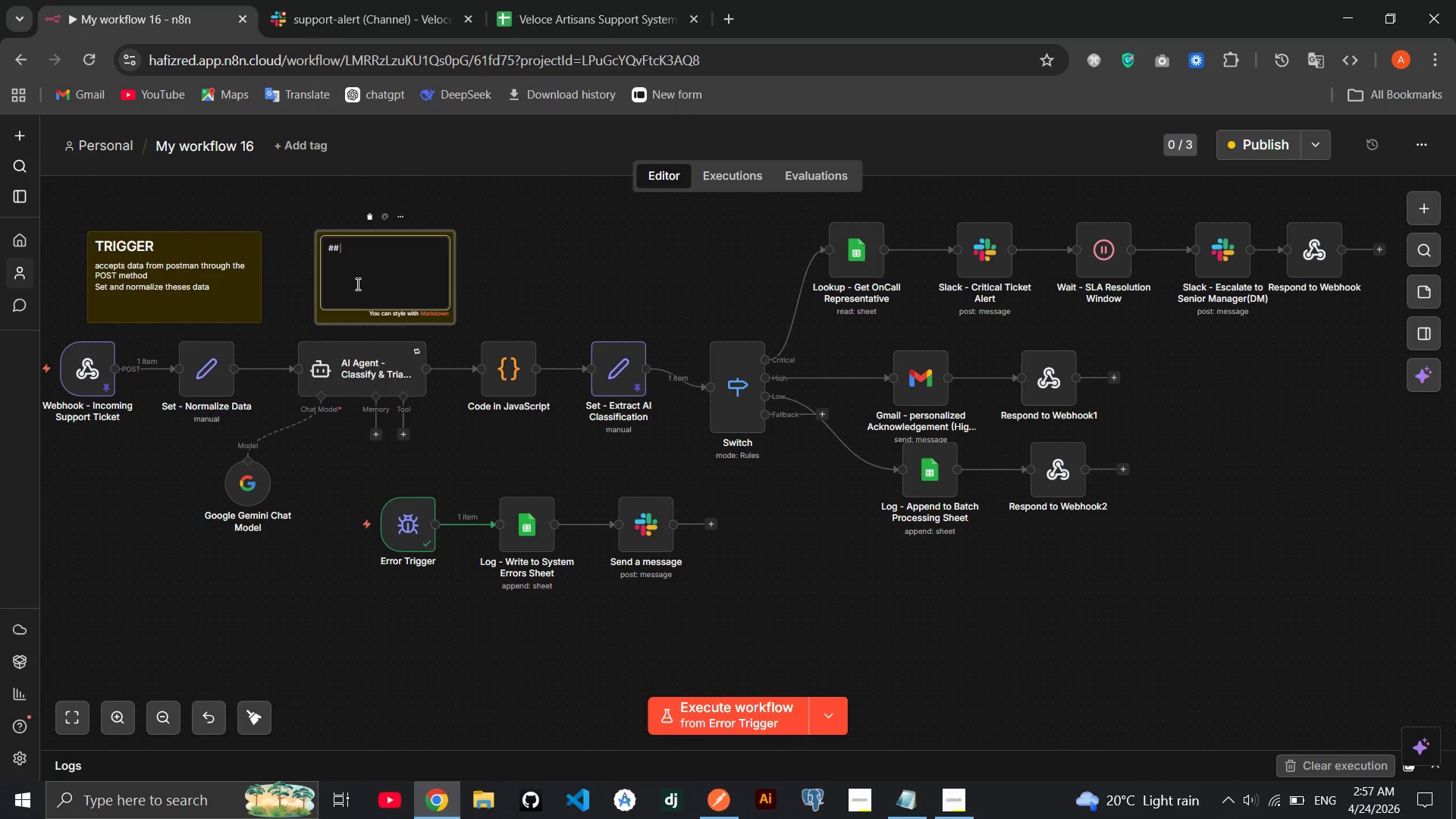 
key(Space)
 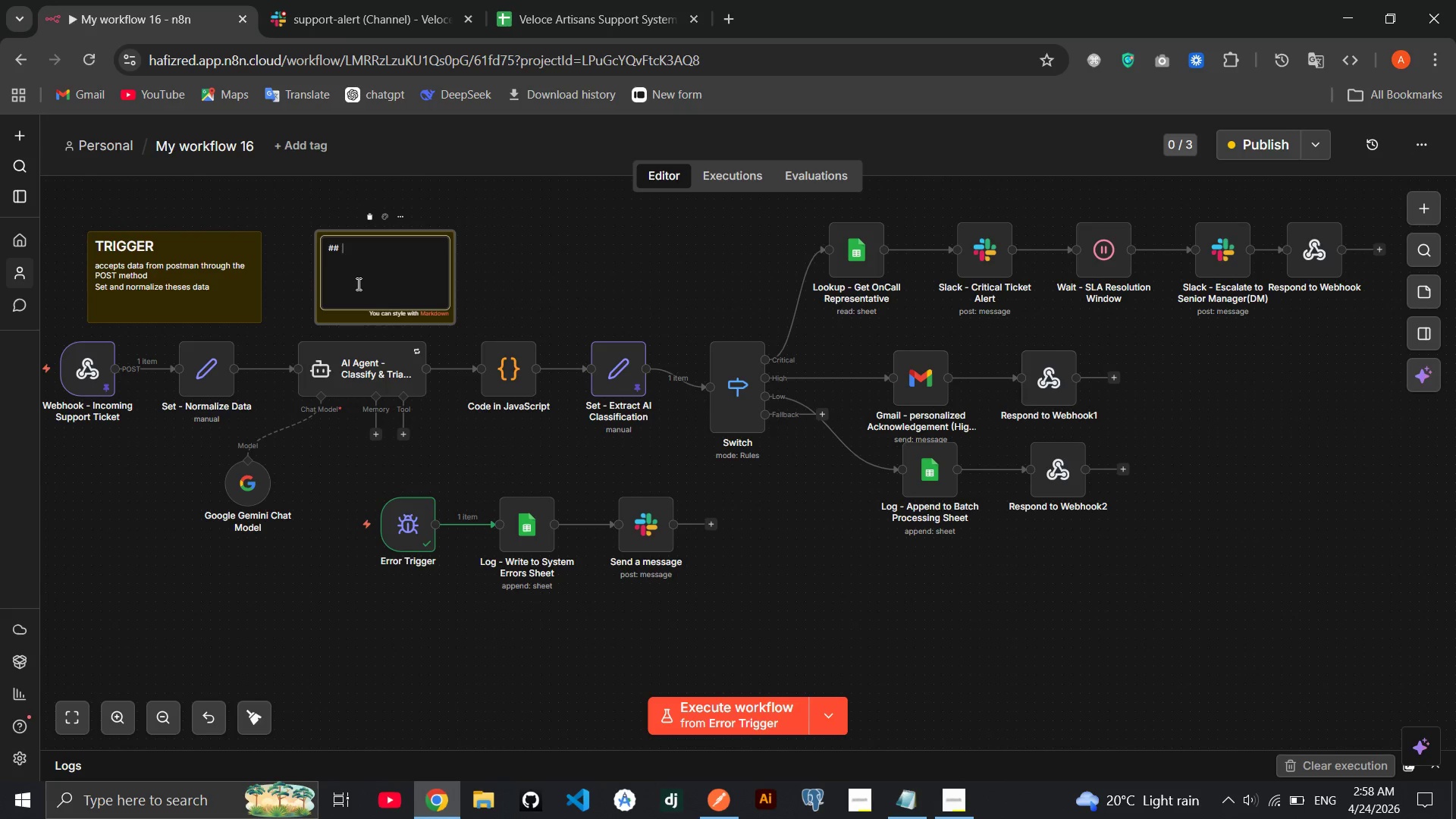 
wait(51.72)
 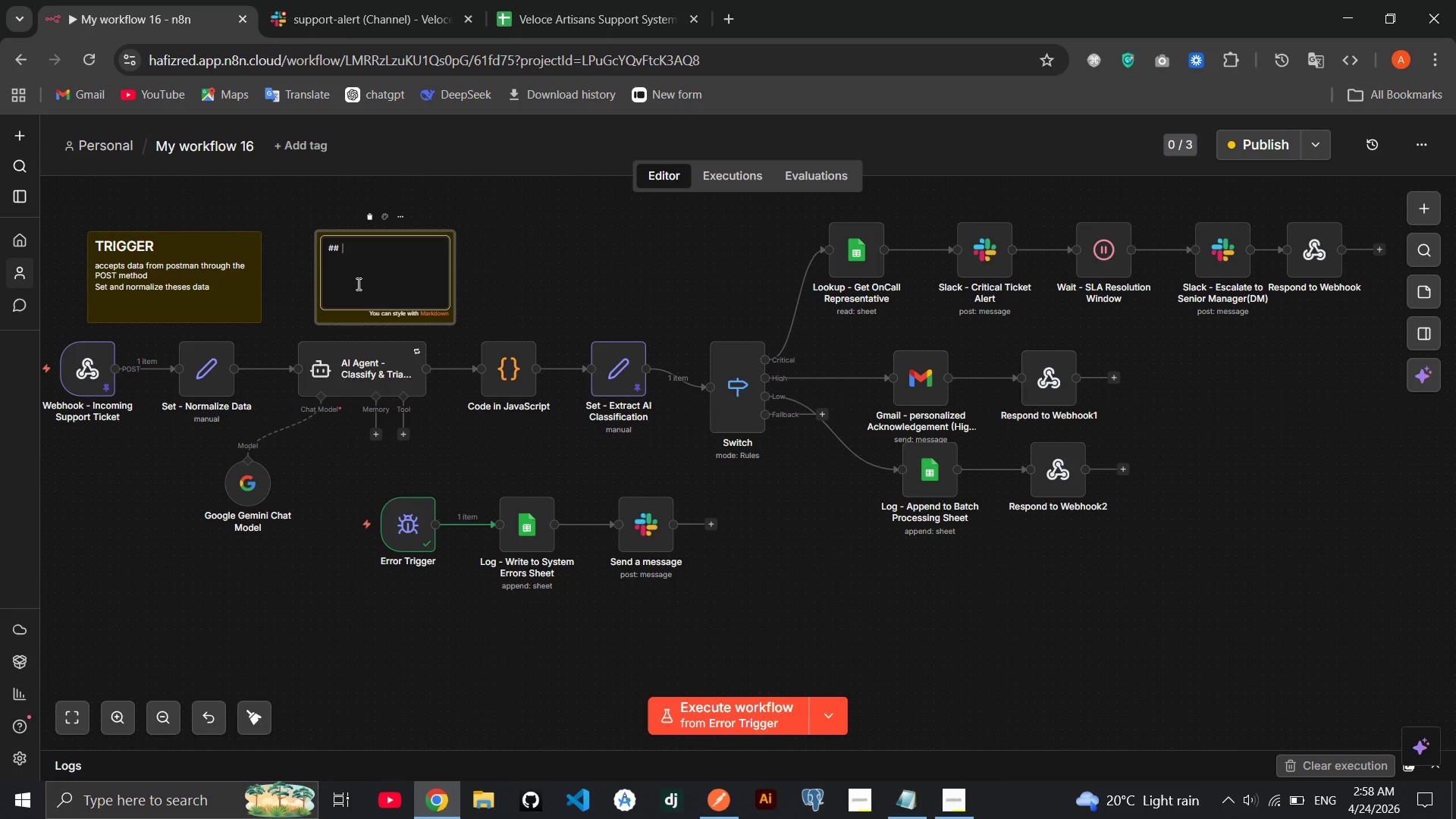 
type(classify tickets and cust)
key(Backspace)
key(Backspace)
key(Backspace)
key(Backspace)
key(Backspace)
key(Backspace)
key(Backspace)
key(Backspace)
key(Backspace)
key(Backspace)
key(Backspace)
key(Backspace)
key(Backspace)
key(Backspace)
type(AI ag)
key(Backspace)
key(Backspace)
type(BRA)
key(Backspace)
type(AIN)
 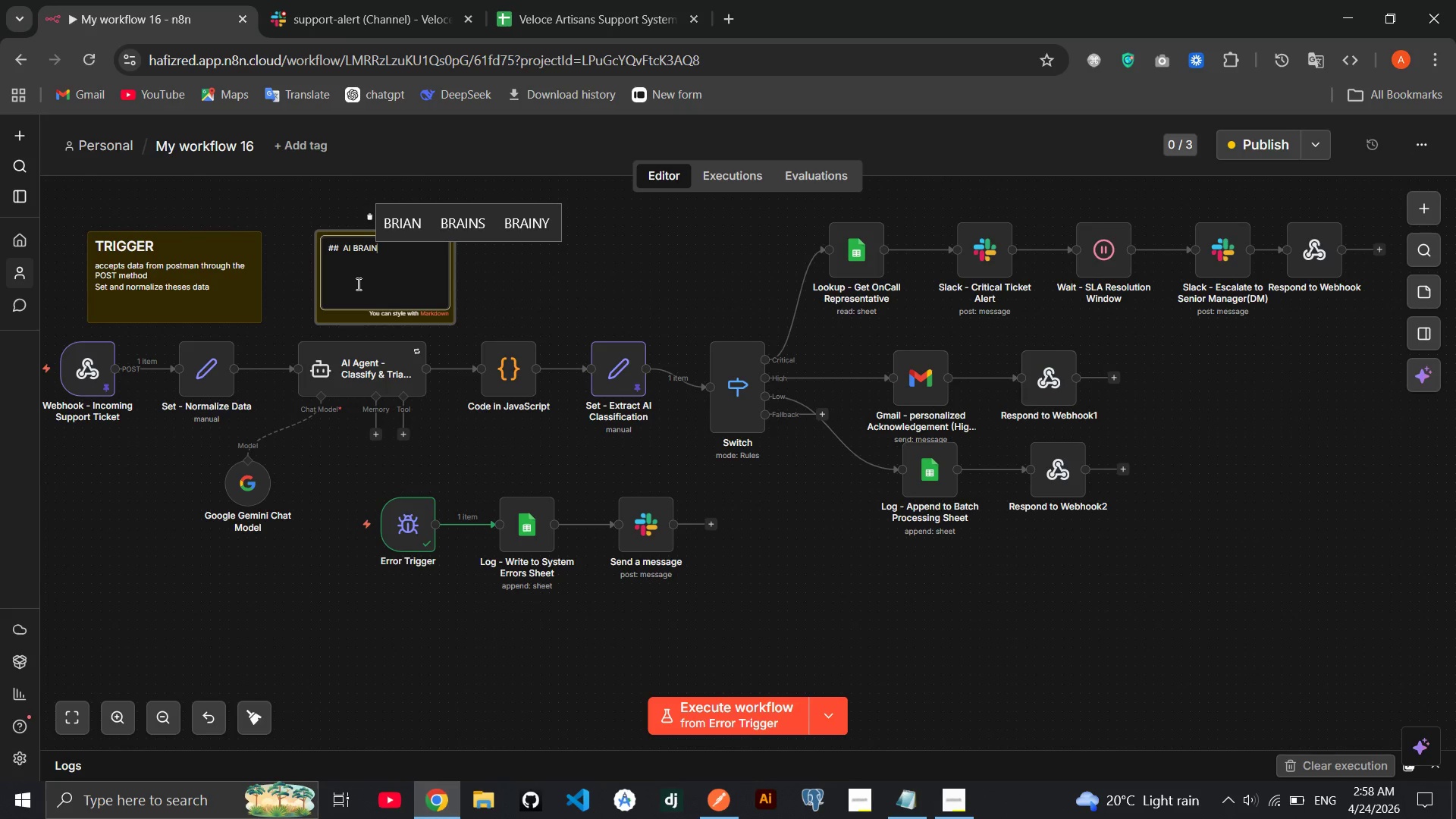 
key(Enter)
 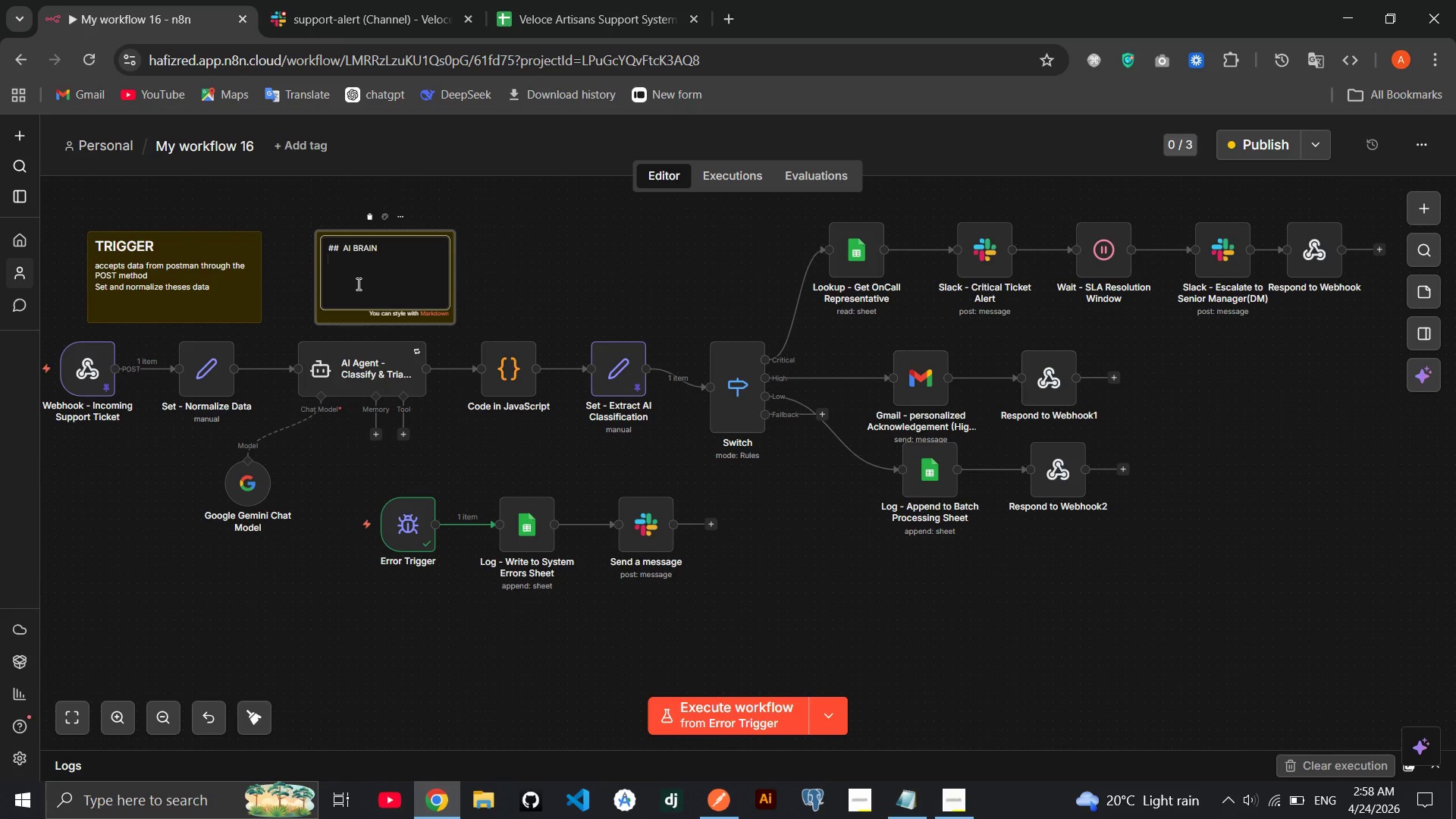 
key(Enter)
 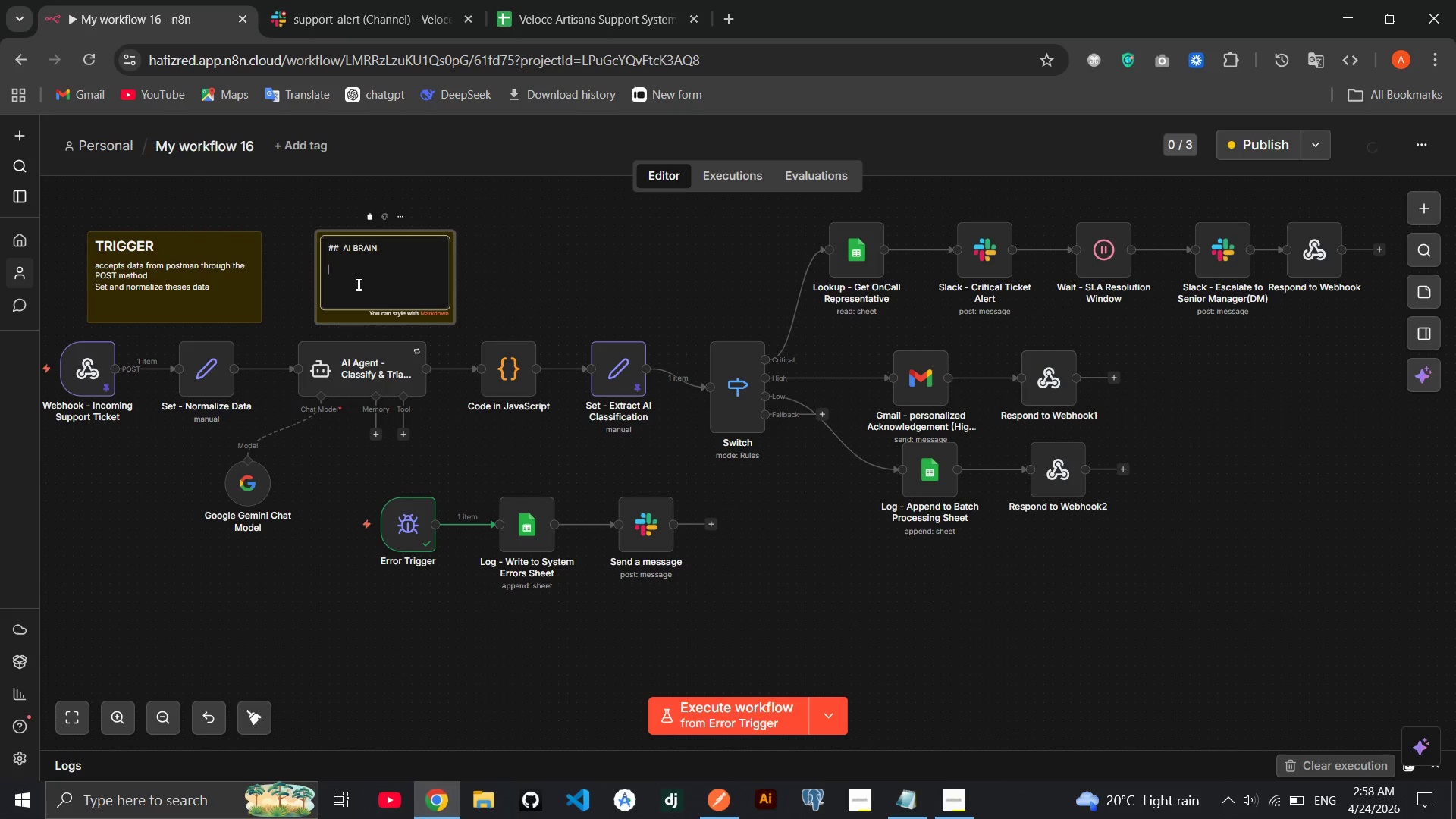 
key(Backspace)
type(classify )
key(Backspace)
key(Backspace)
key(Backspace)
key(Backspace)
key(Backspace)
key(Backspace)
key(Backspace)
key(Backspace)
key(Backspace)
 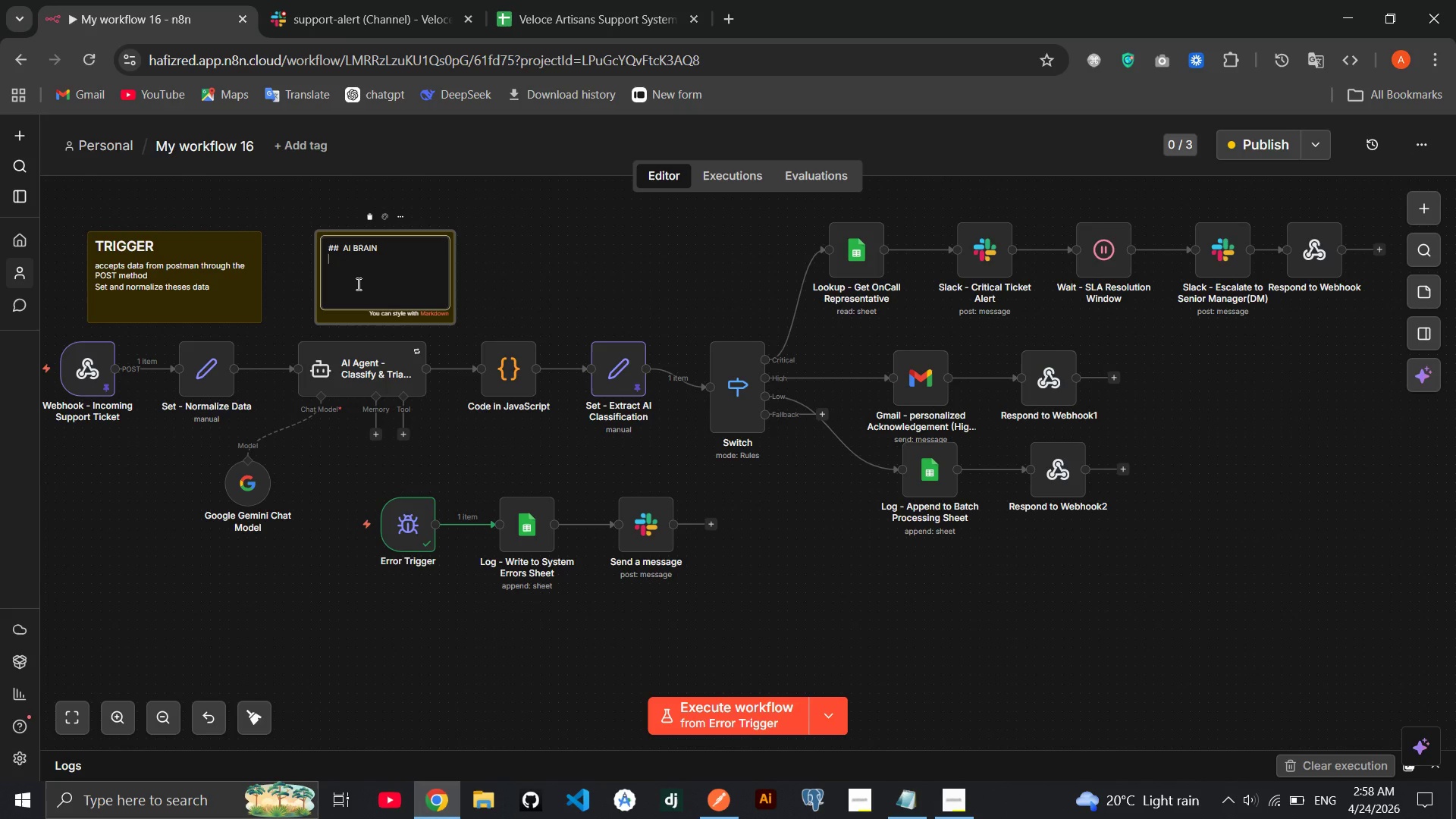 
wait(7.41)
 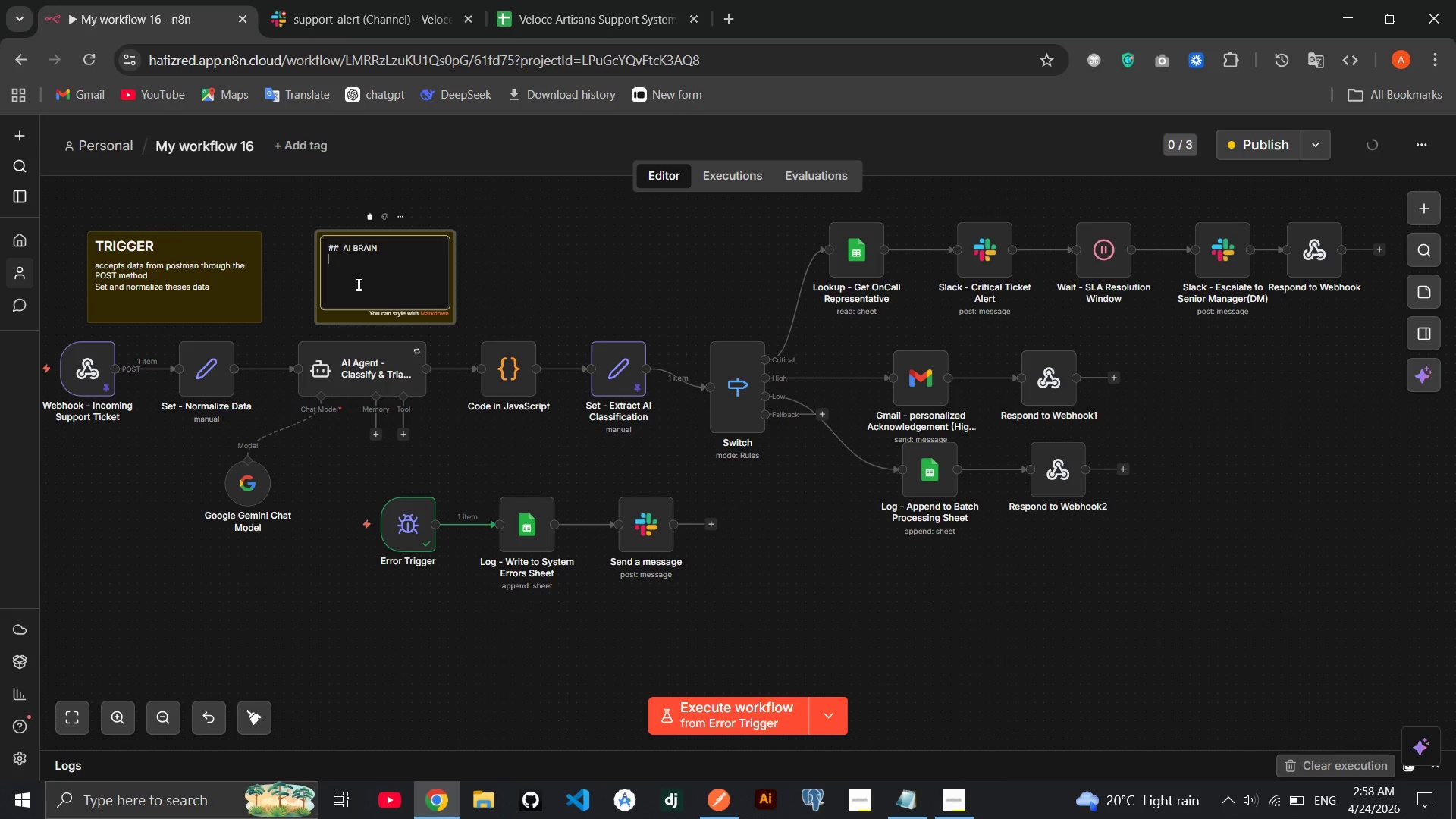 
type(classify ticketss )
key(Backspace)
key(Backspace)
type( ad)
key(Backspace)
type(nd )
 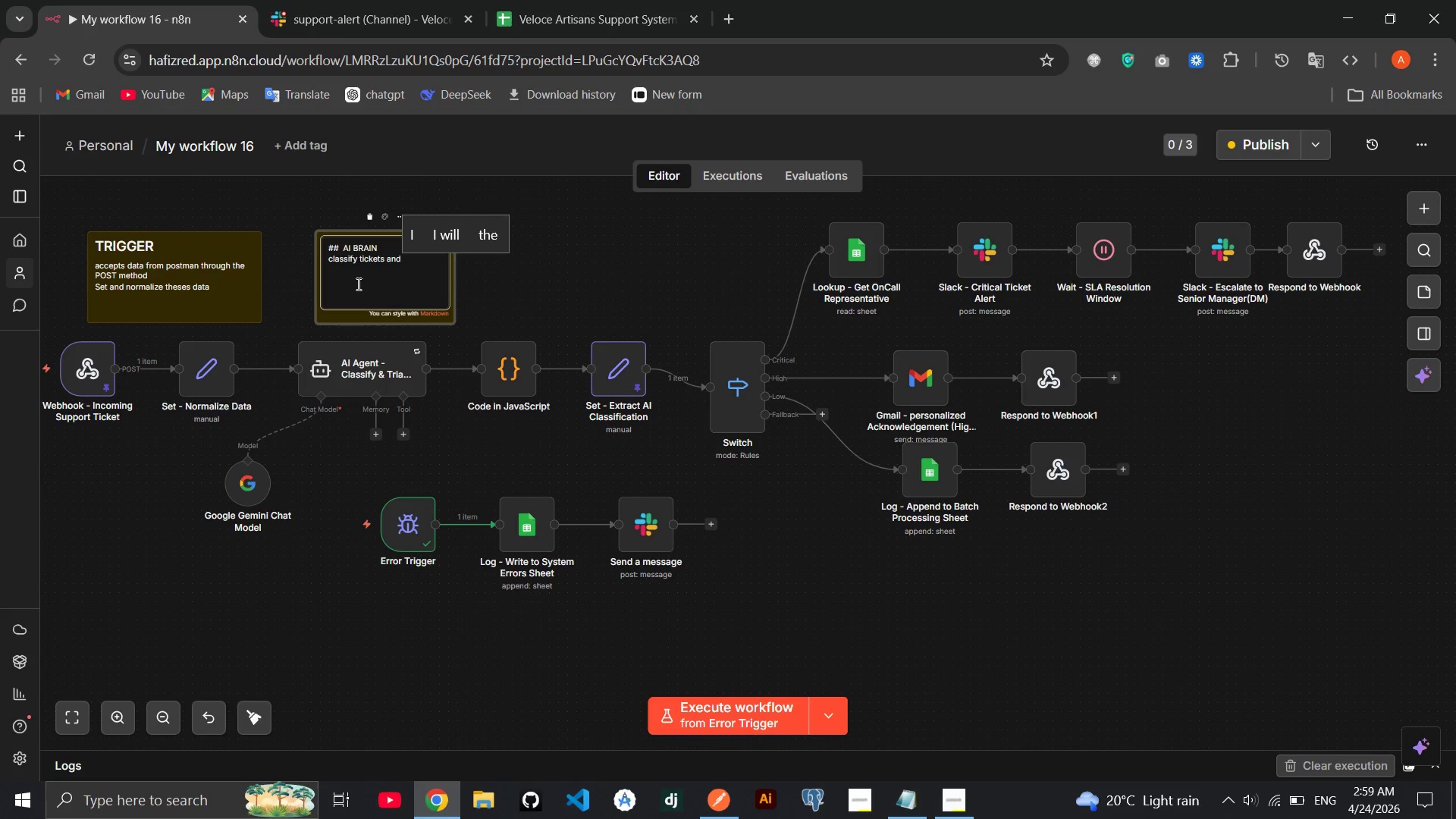 
wait(9.12)
 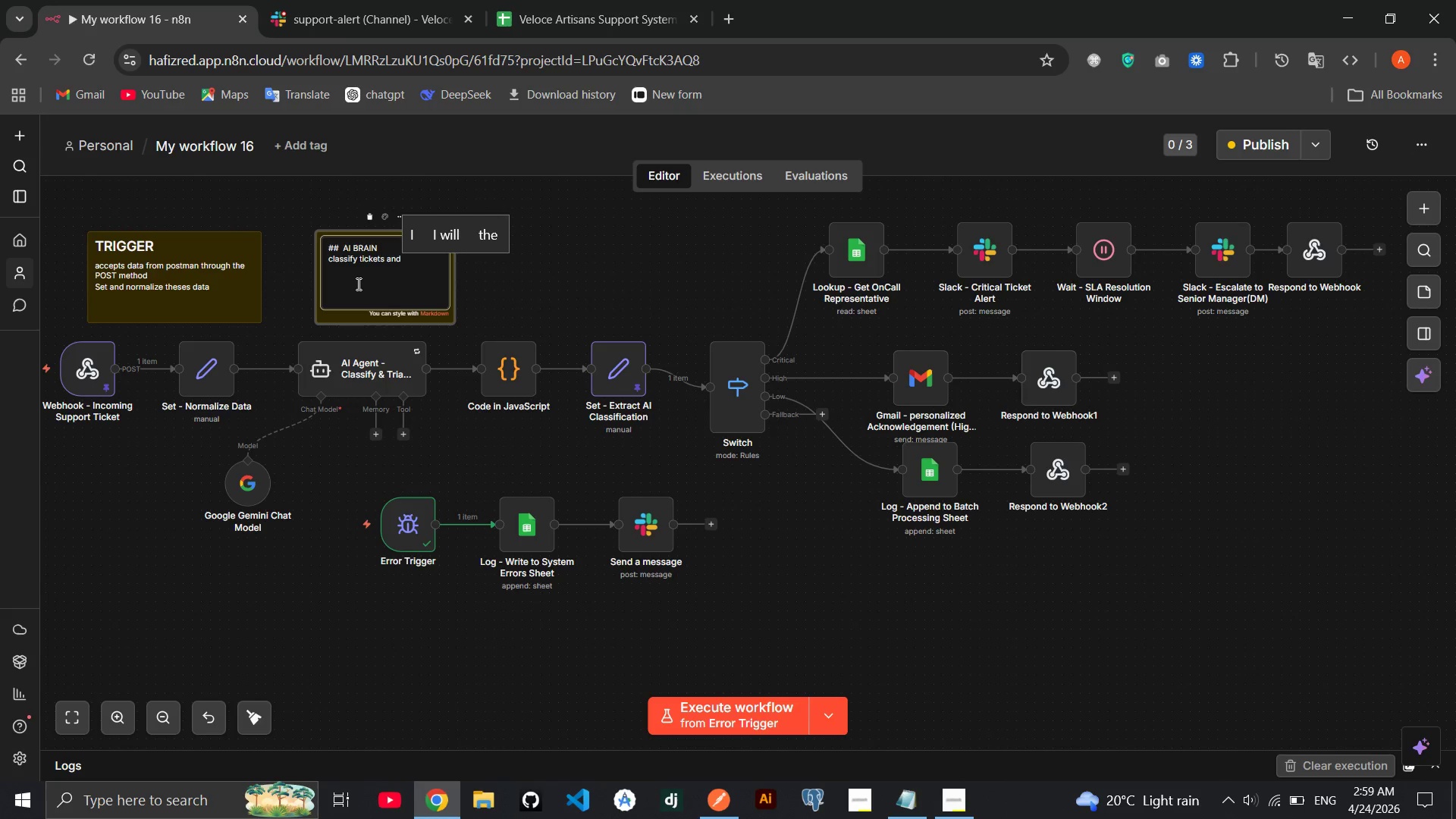 
type(customer based on their)
 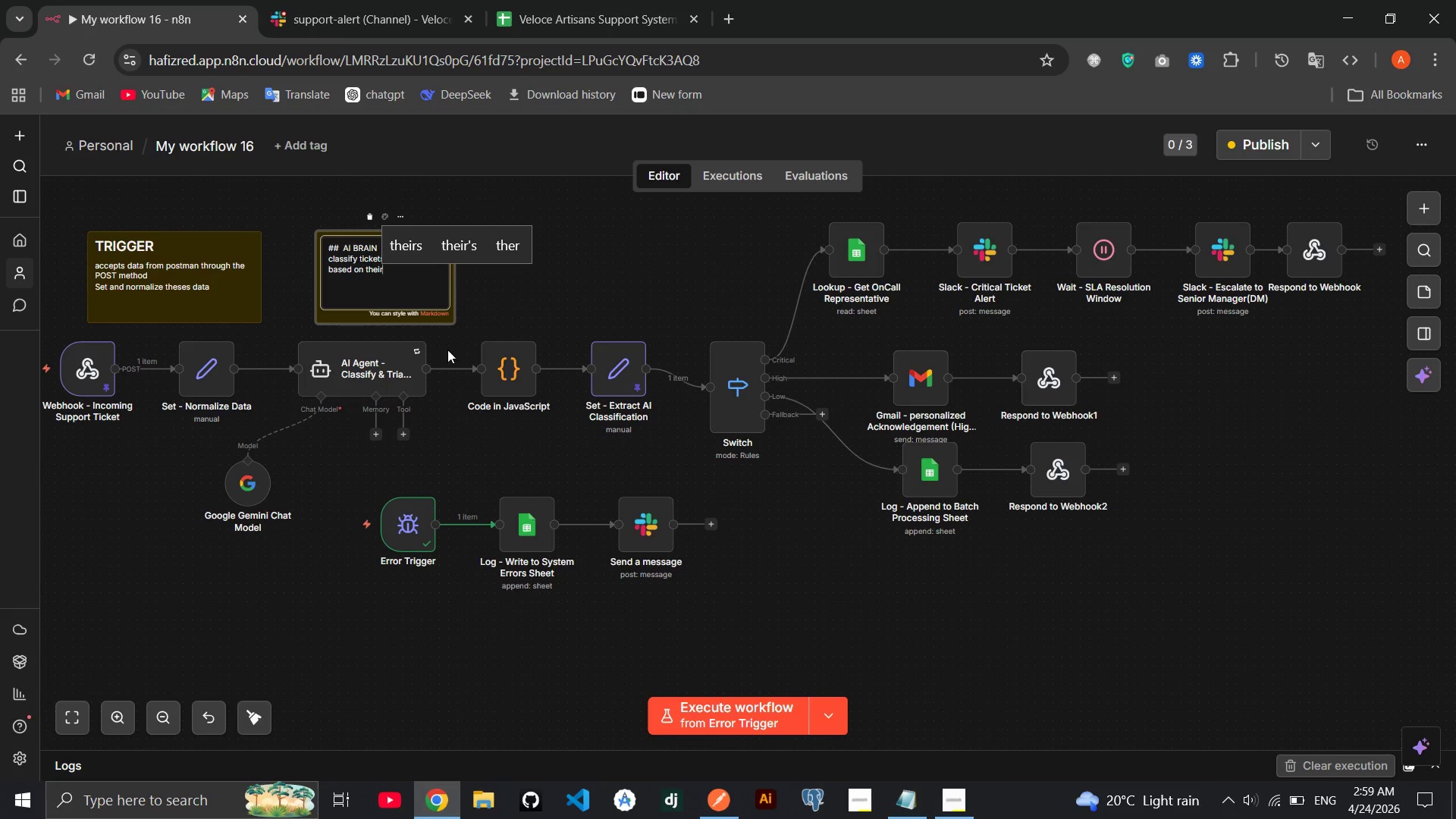 
mouse_move([384, 323])
 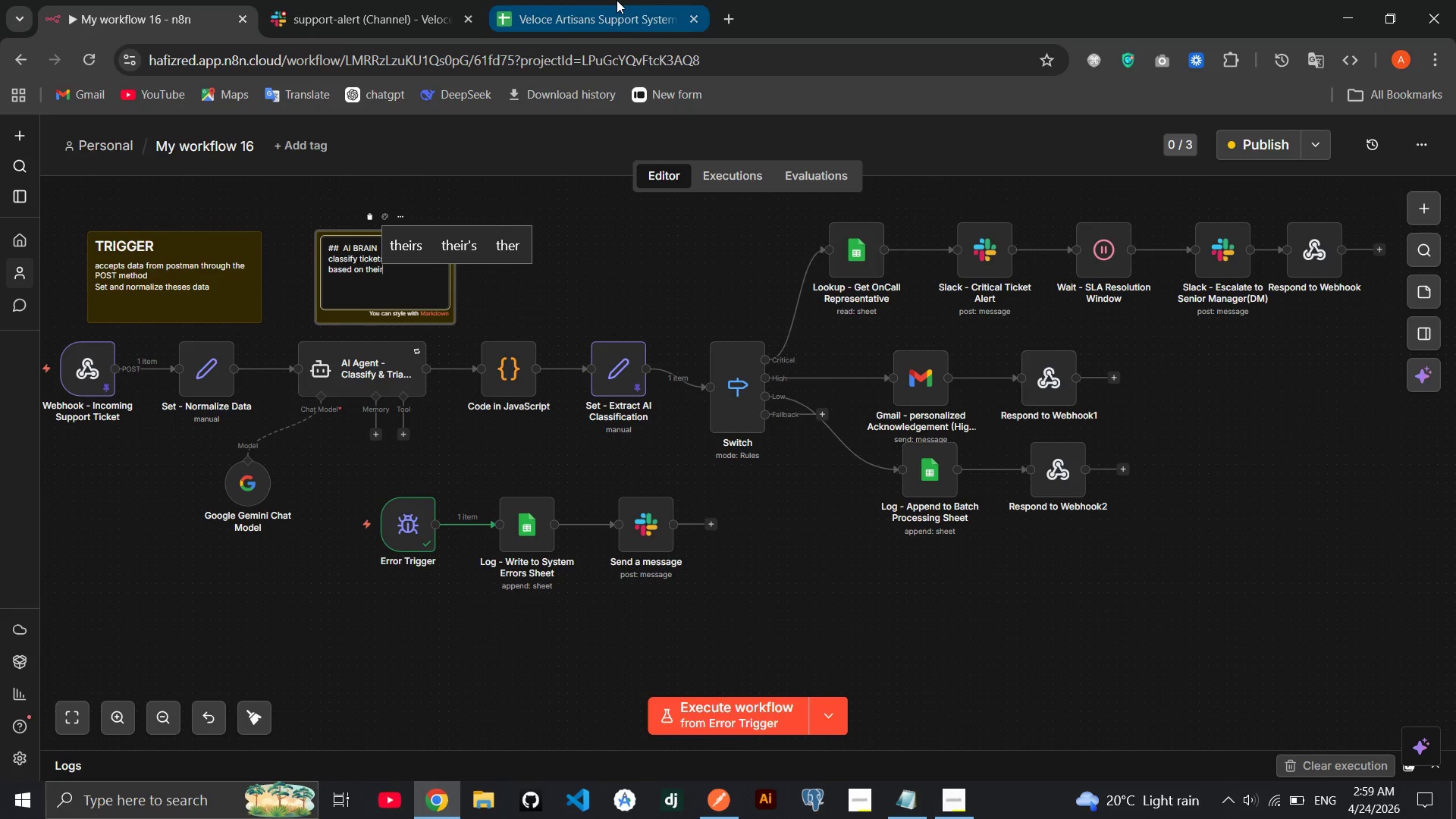 
left_click([617, 0])
 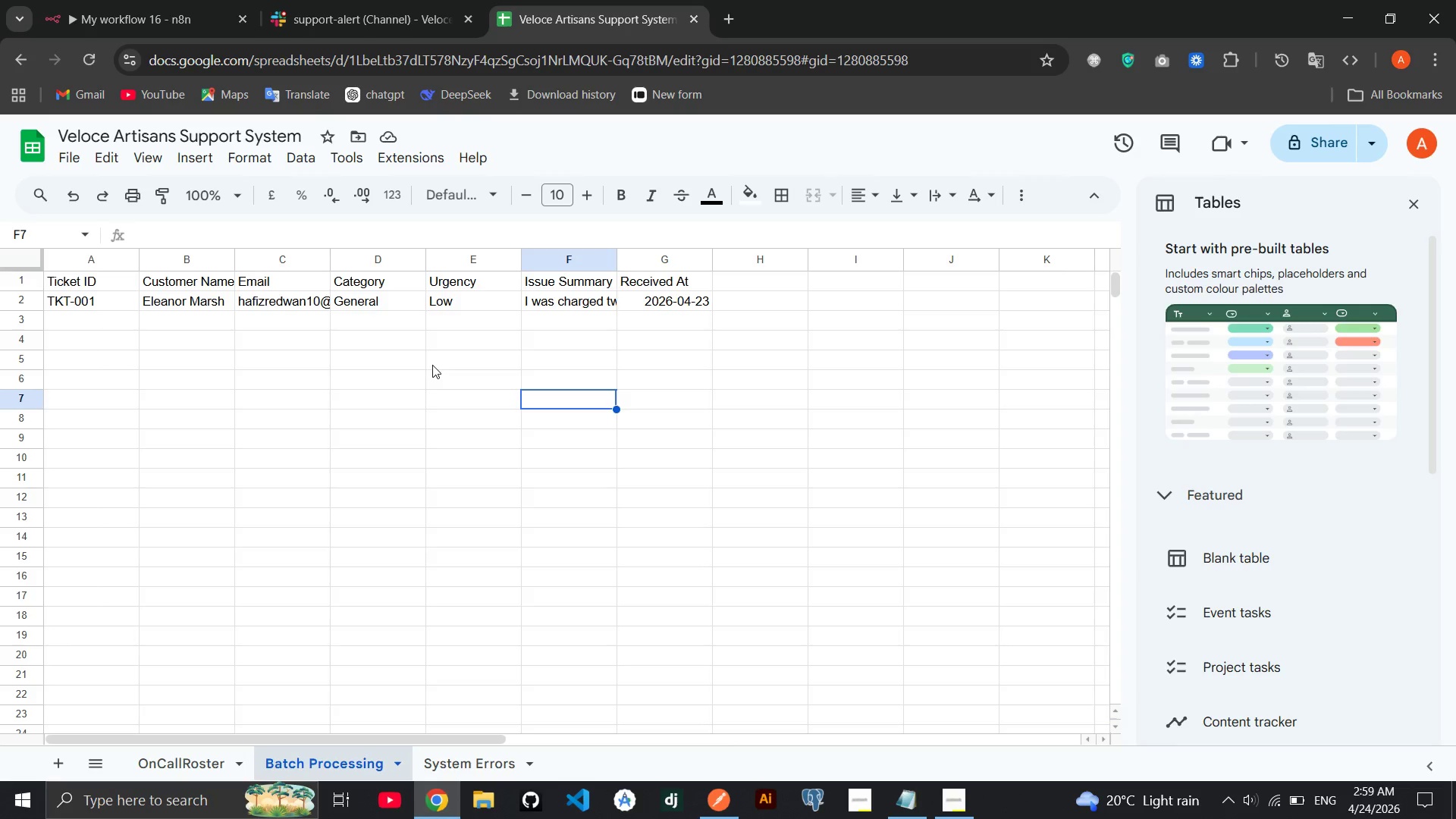 
left_click([359, 0])
 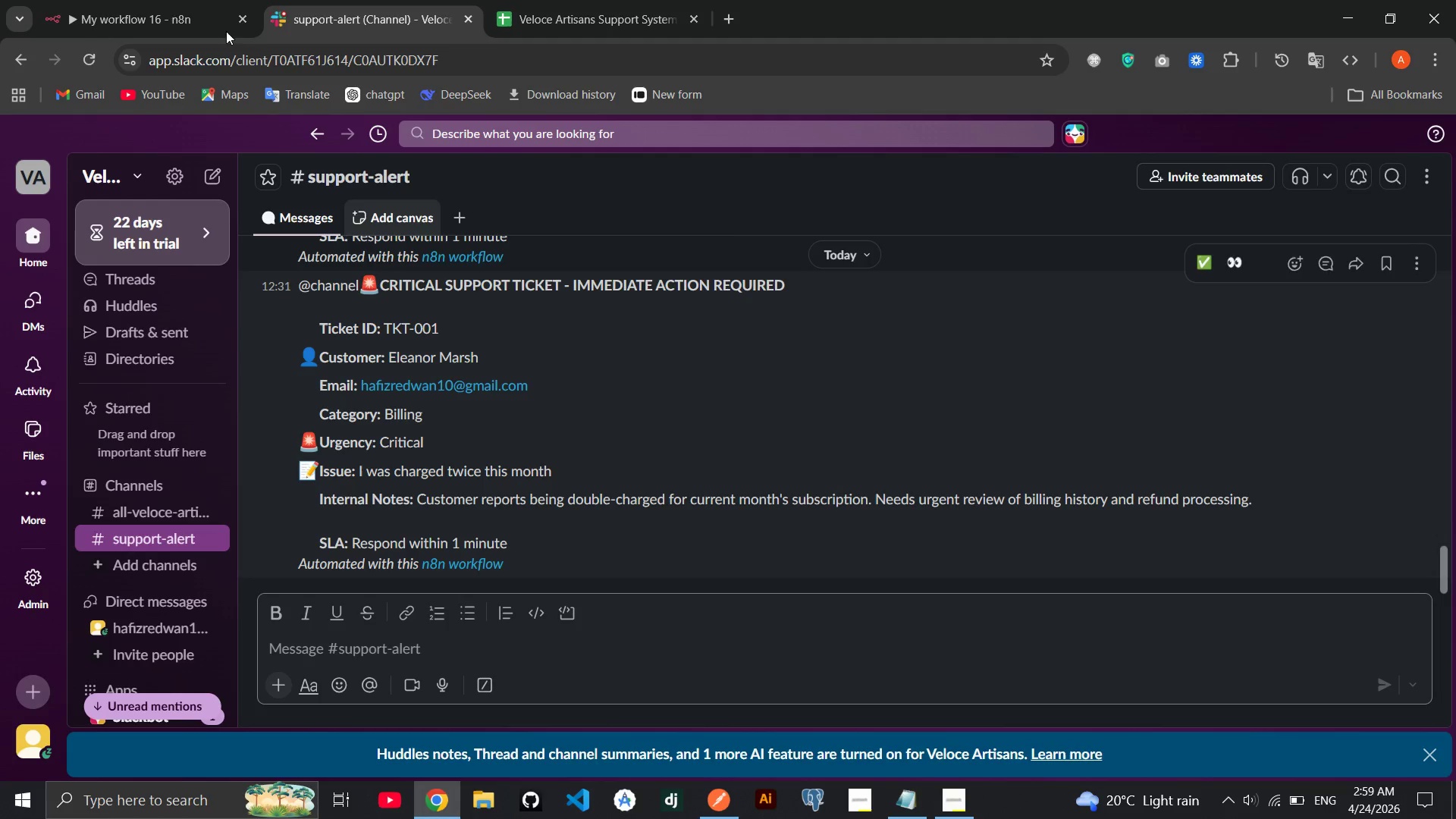 
left_click([187, 0])
 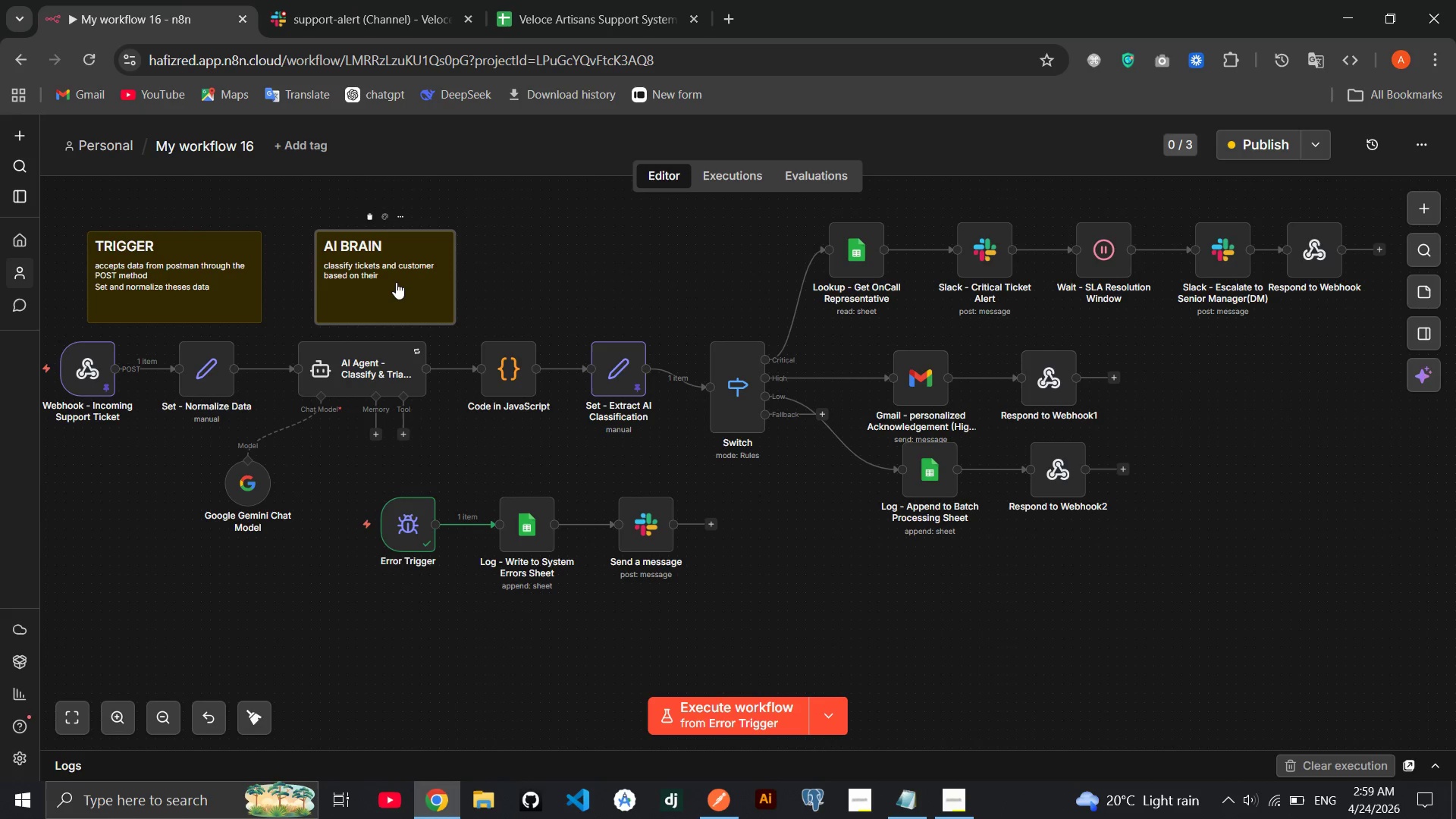 
double_click([396, 282])
 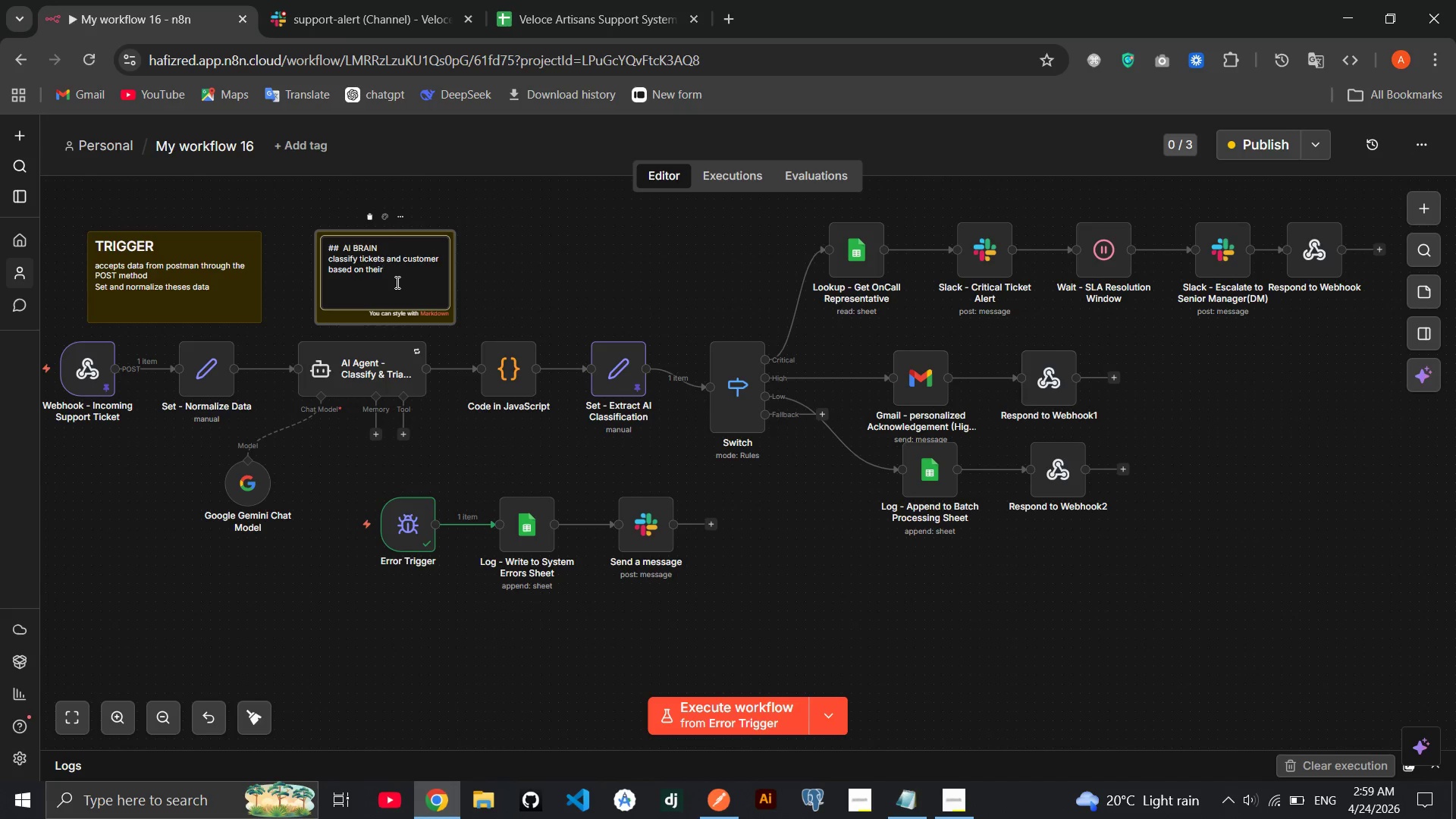 
type( urgency)
 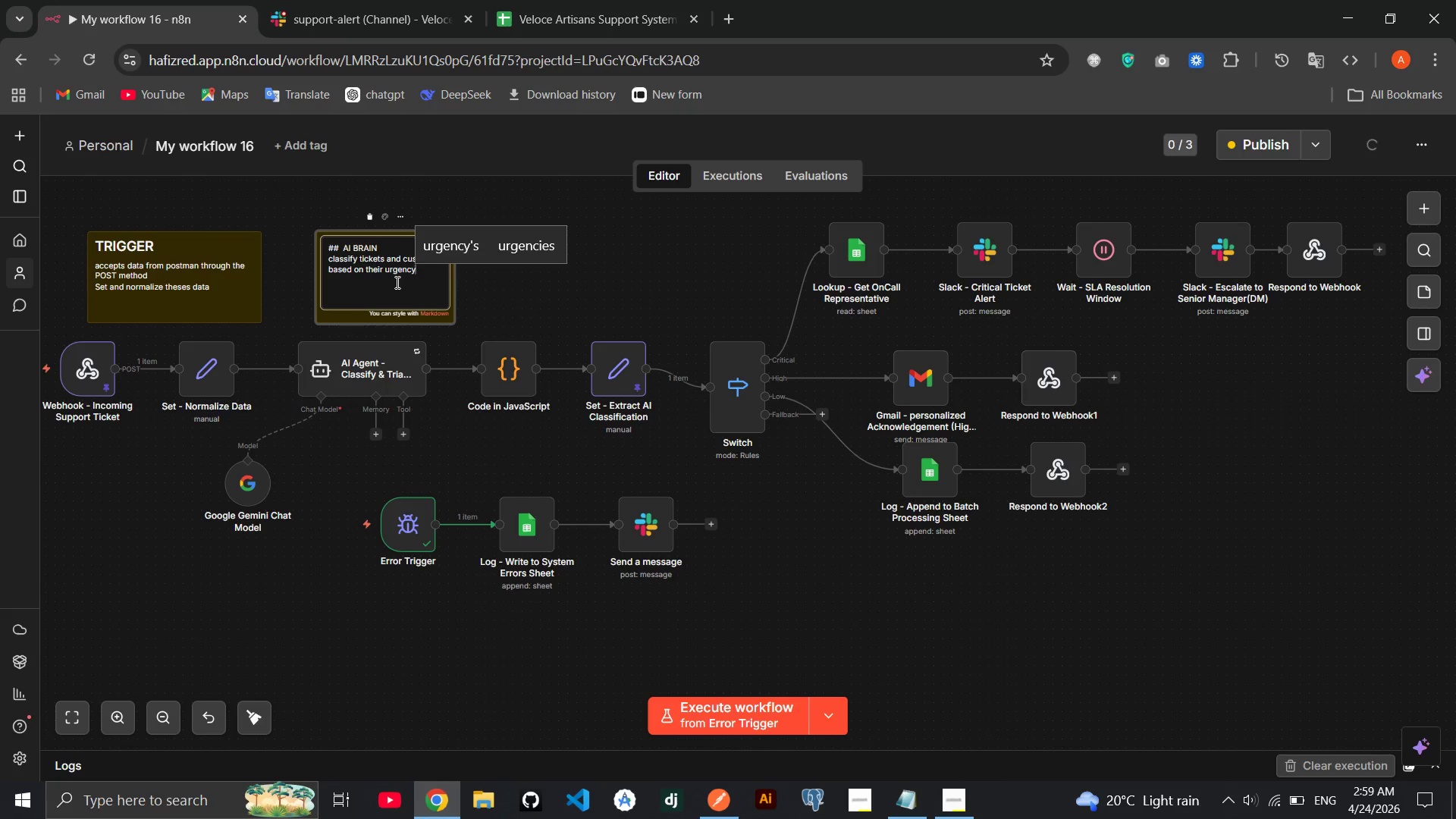 
left_click([529, 292])
 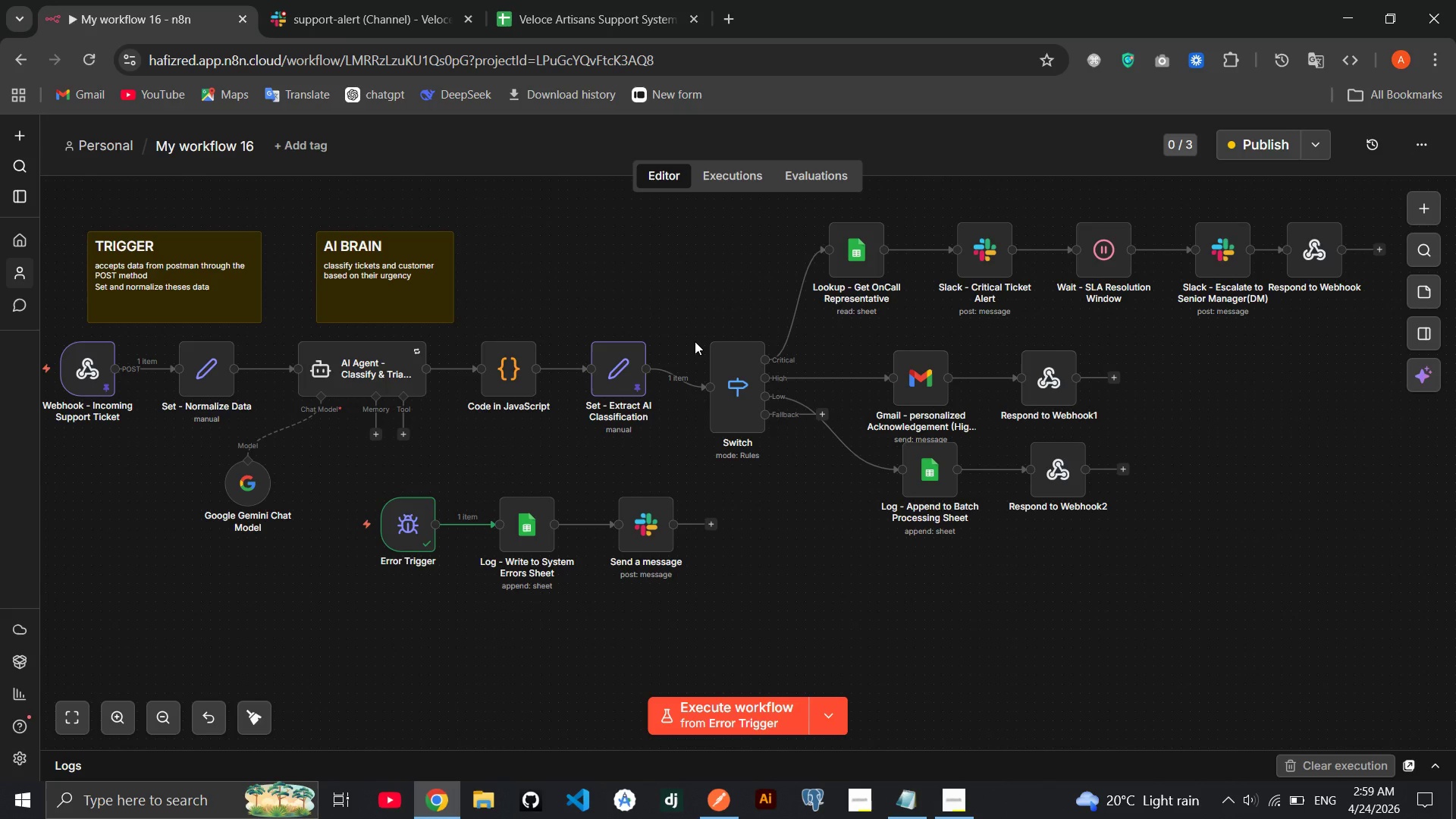 
wait(6.38)
 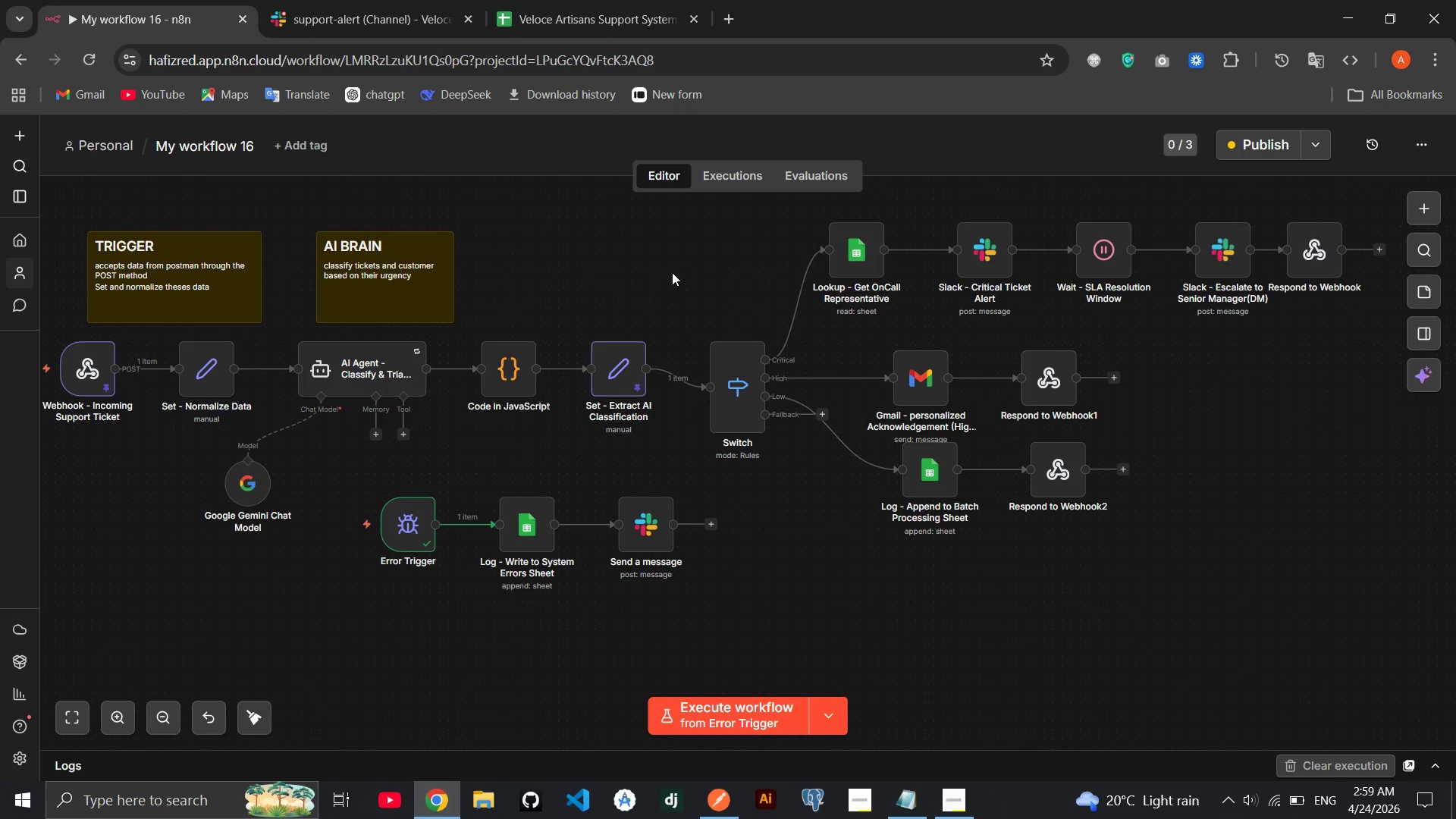 
left_click([1444, 290])
 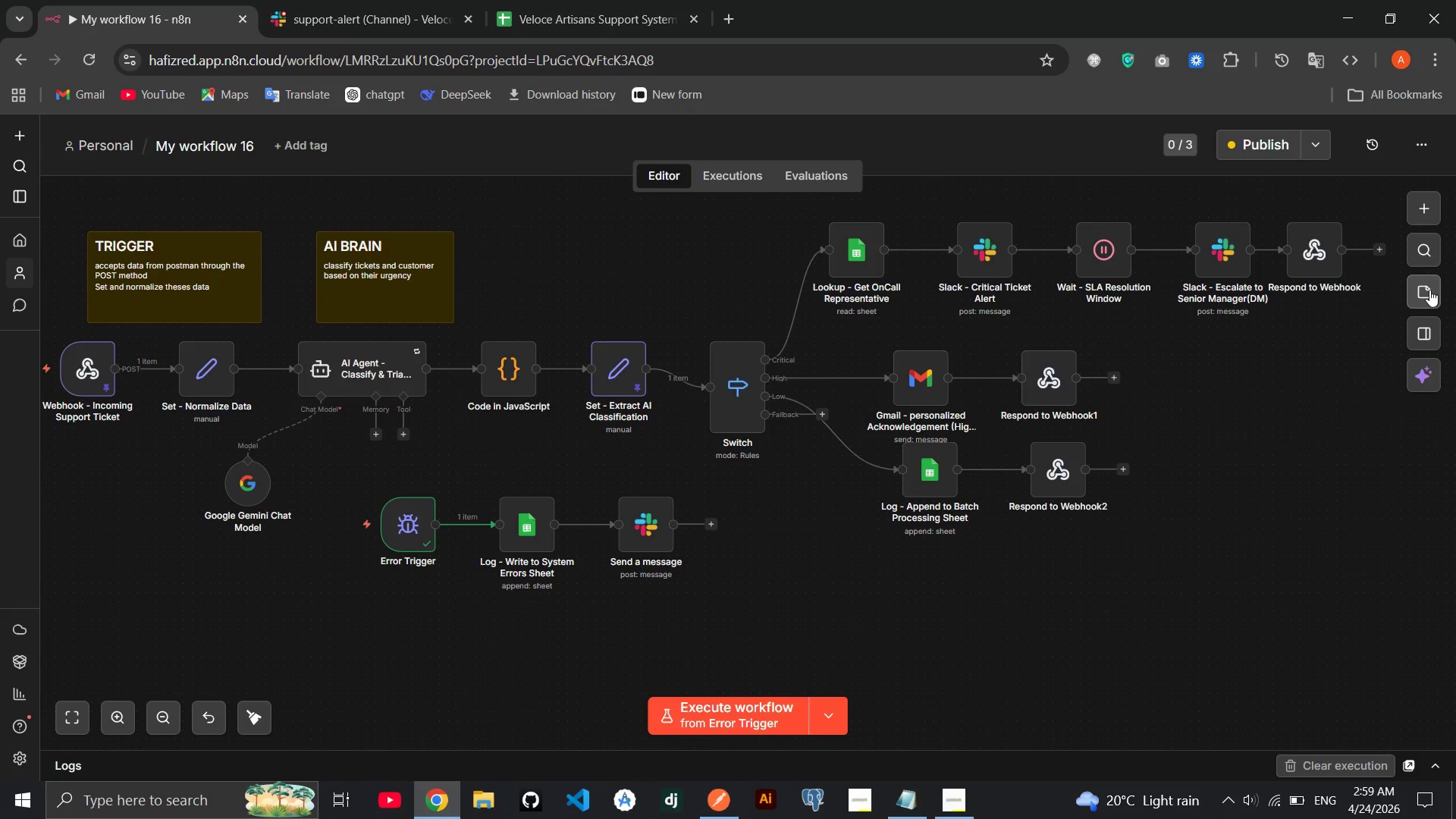 
left_click([1429, 290])
 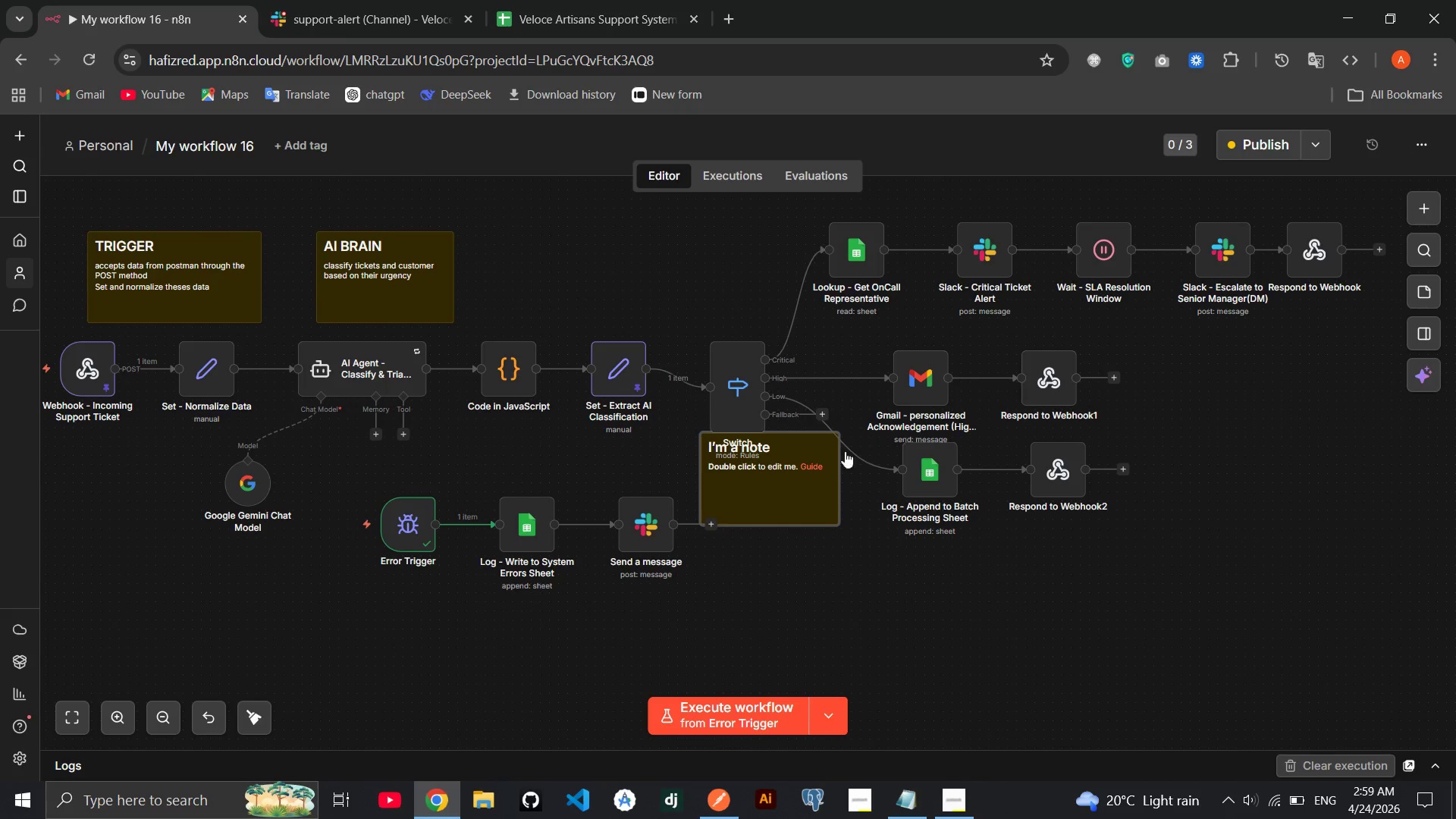 
left_click_drag(start_coordinate=[791, 490], to_coordinate=[725, 291])
 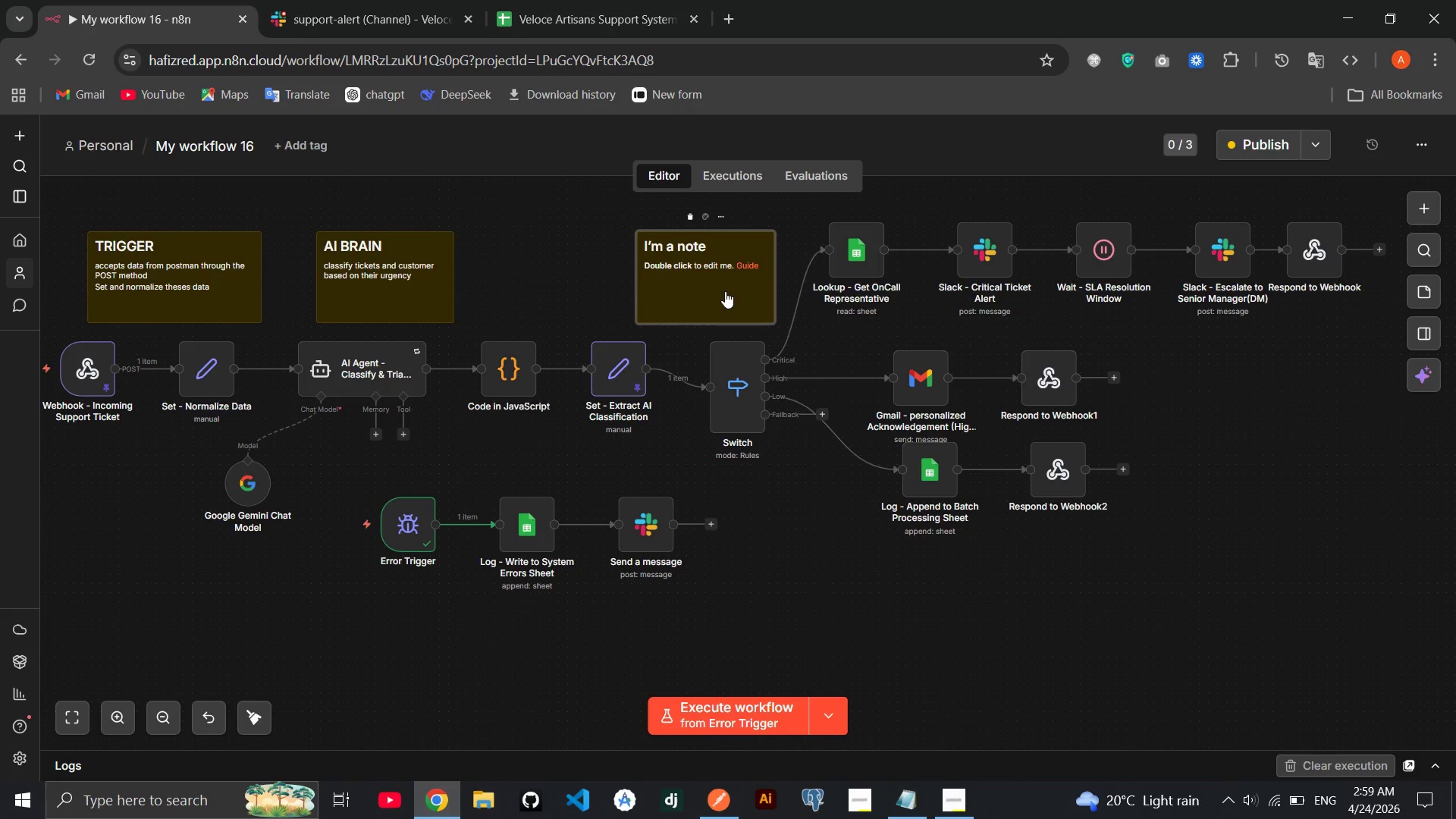 
double_click([725, 291])
 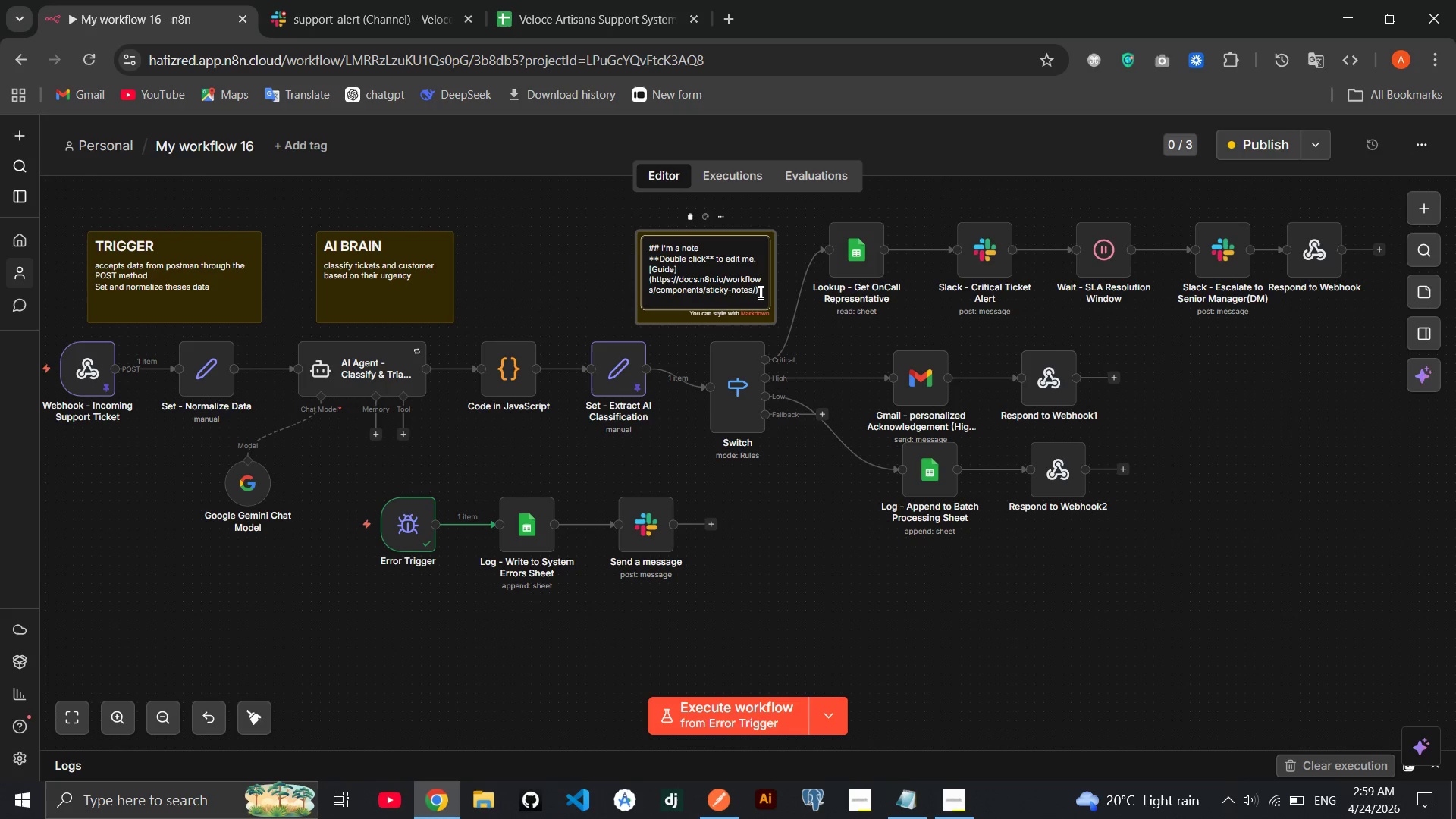 
left_click_drag(start_coordinate=[760, 292], to_coordinate=[663, 252])
 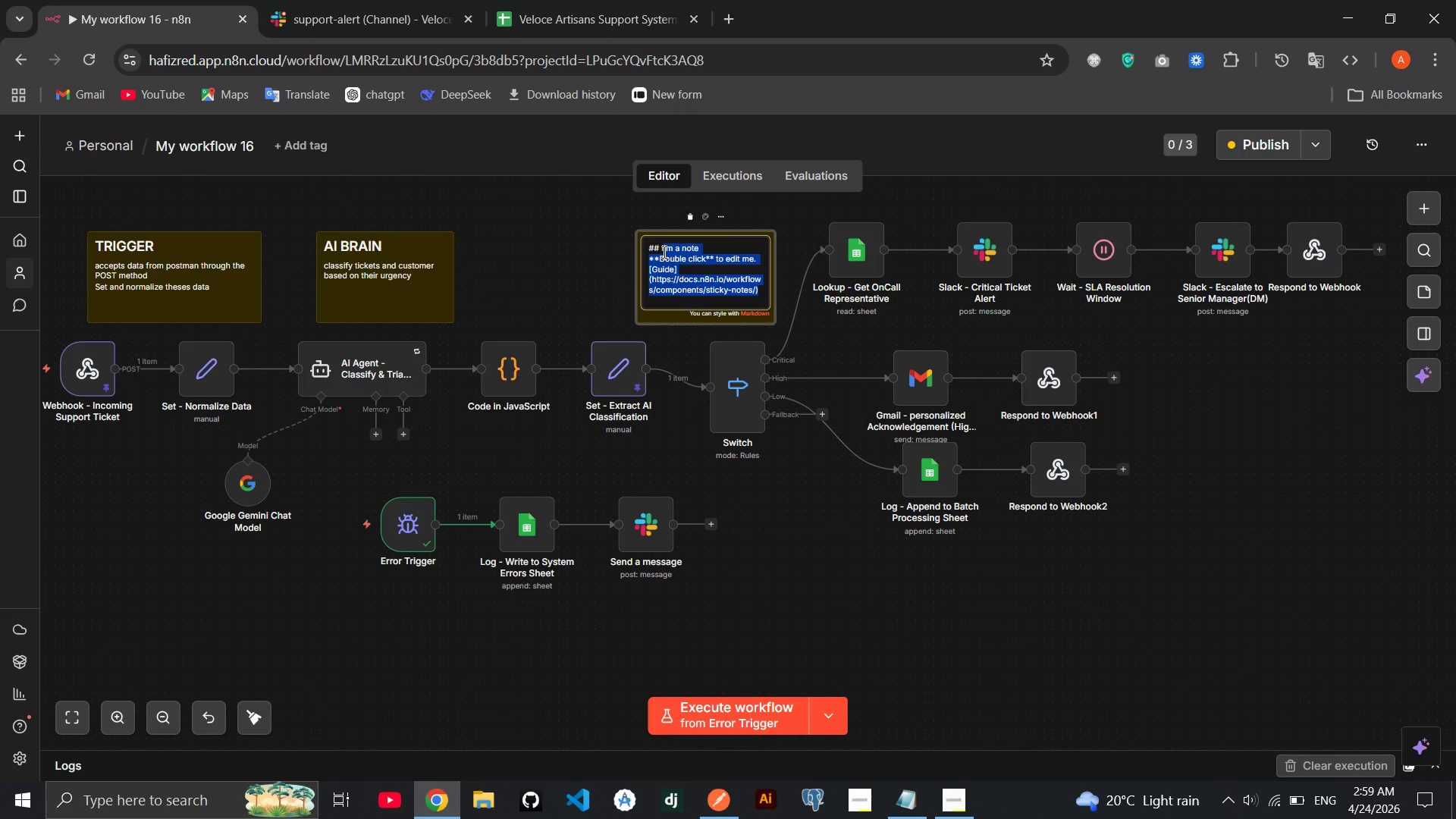 
key(Backspace)
key(Backspace)
type(SWIR)
key(Backspace)
type(TCH)
 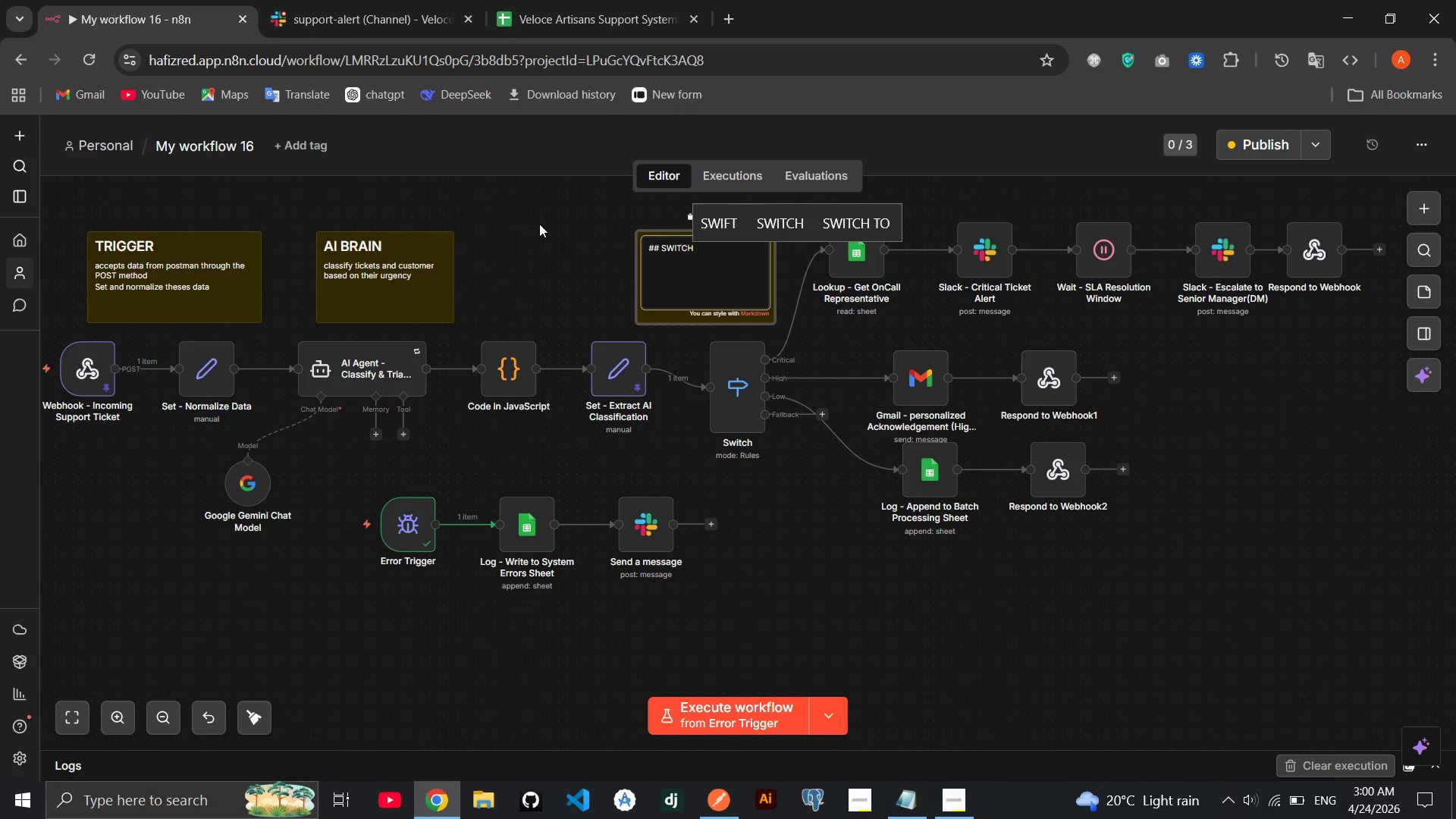 
left_click([539, 224])
 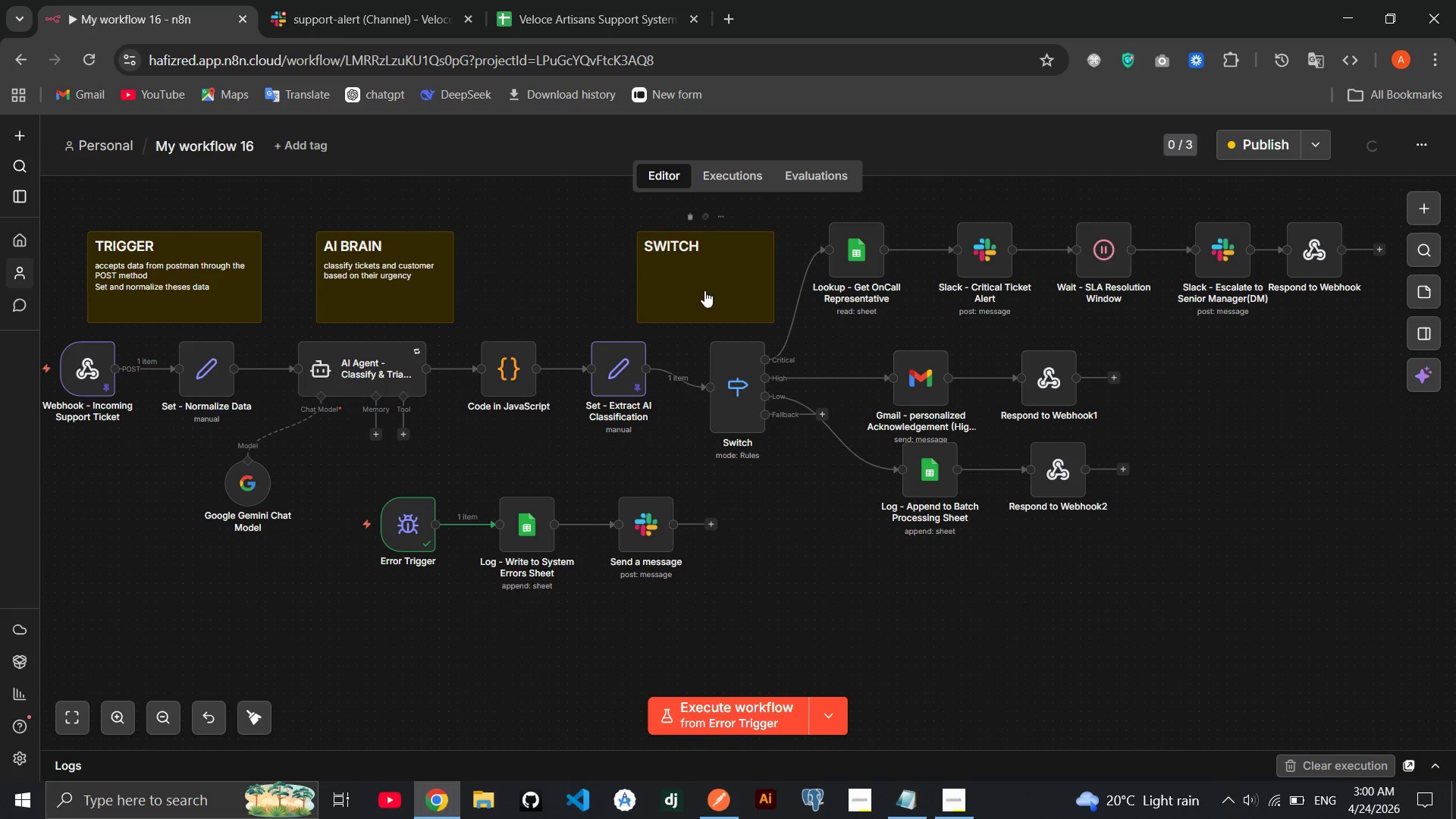 
double_click([704, 290])
 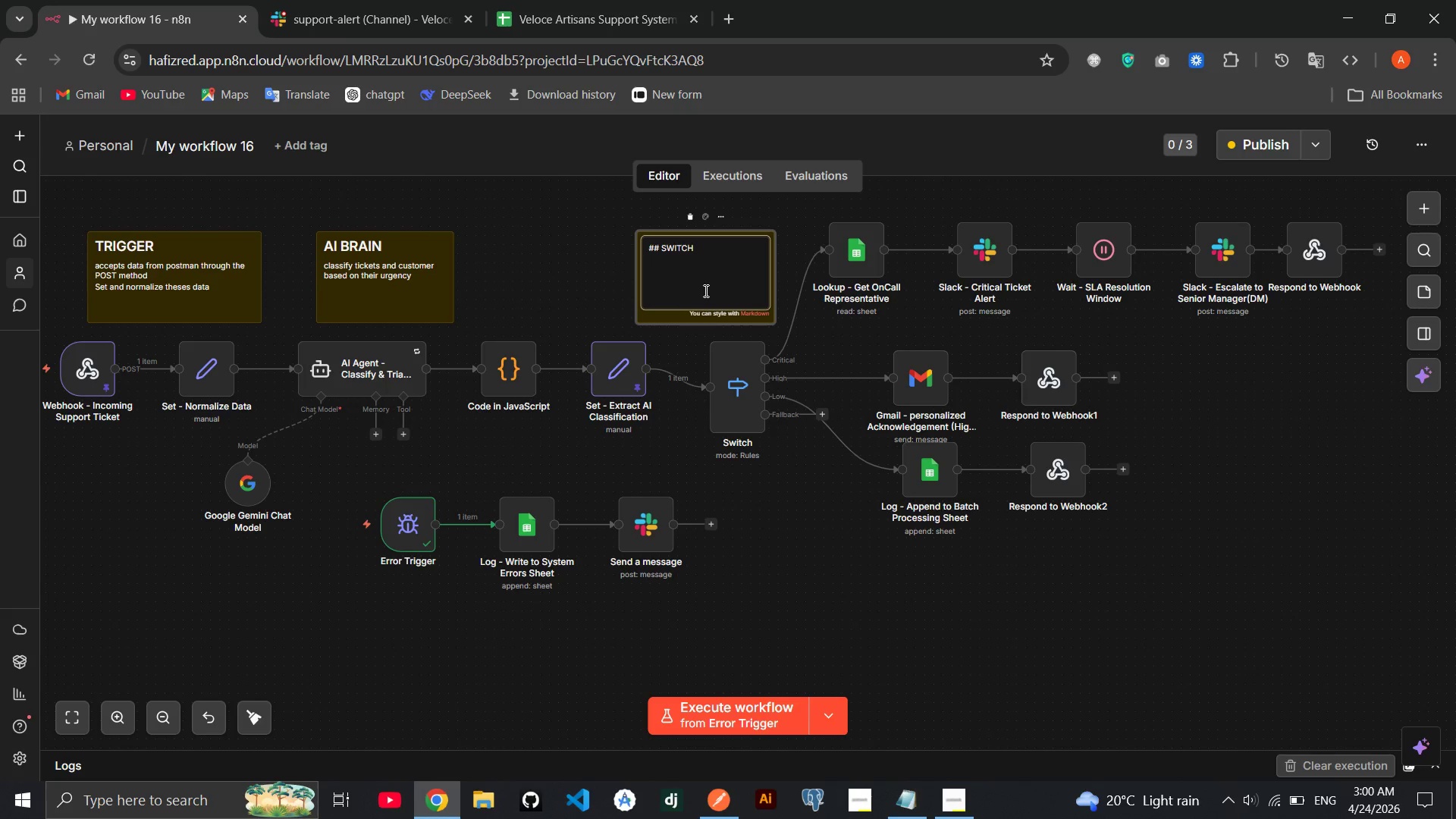 
key(Enter)
 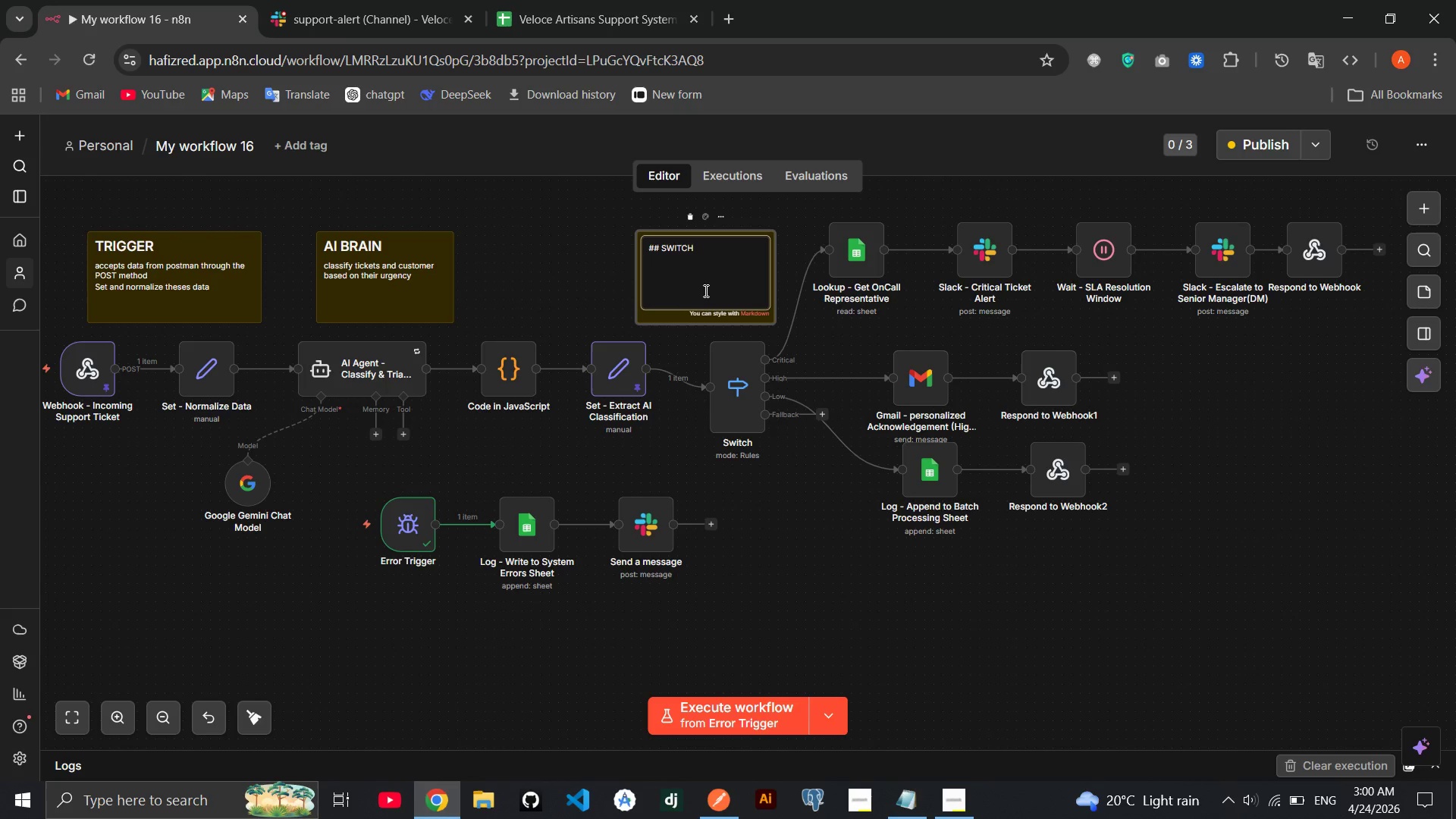 
type(HAS)
key(Backspace)
key(Backspace)
key(Backspace)
type(ave 3 routing rules)
 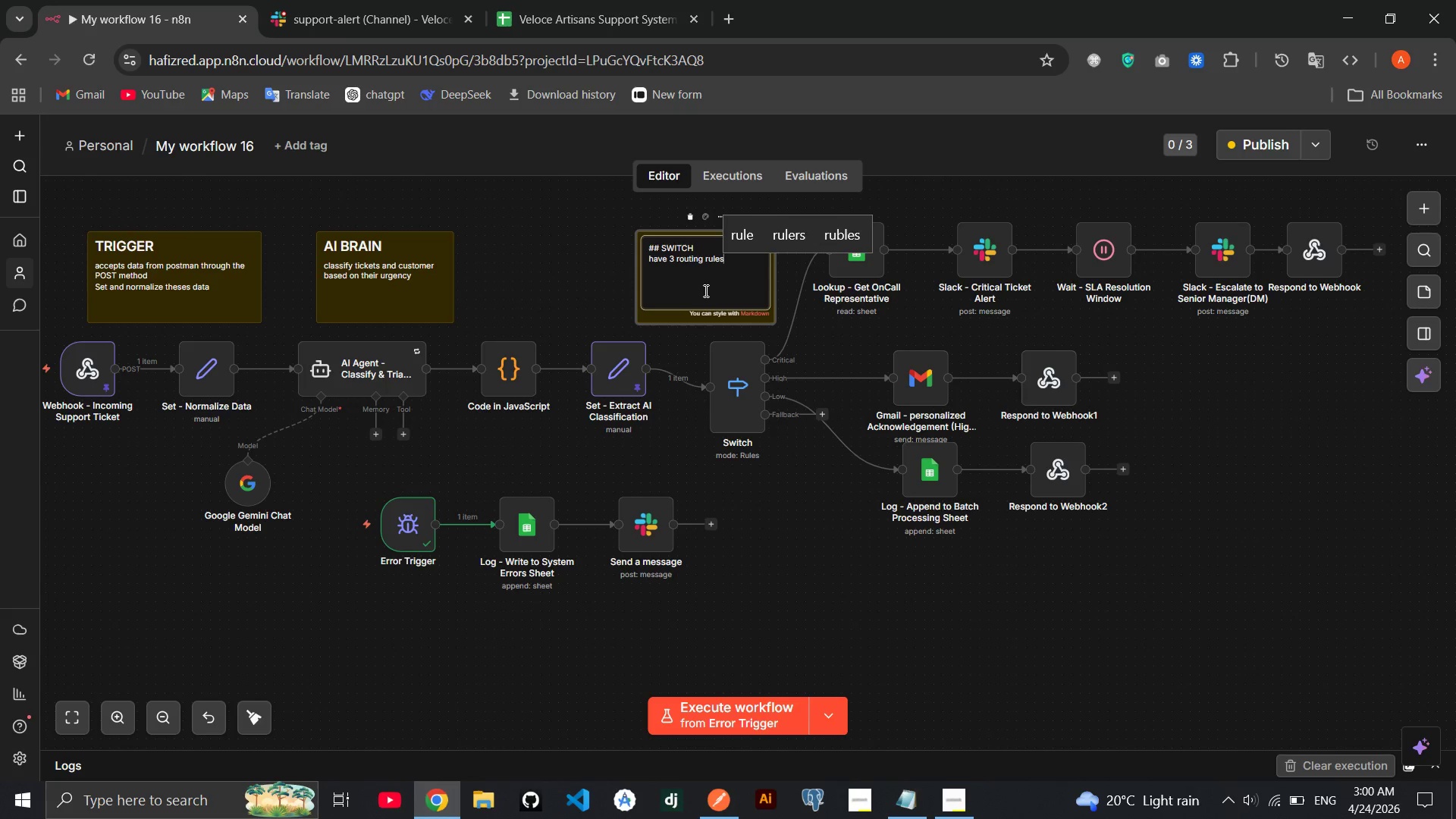 
key(Enter)
 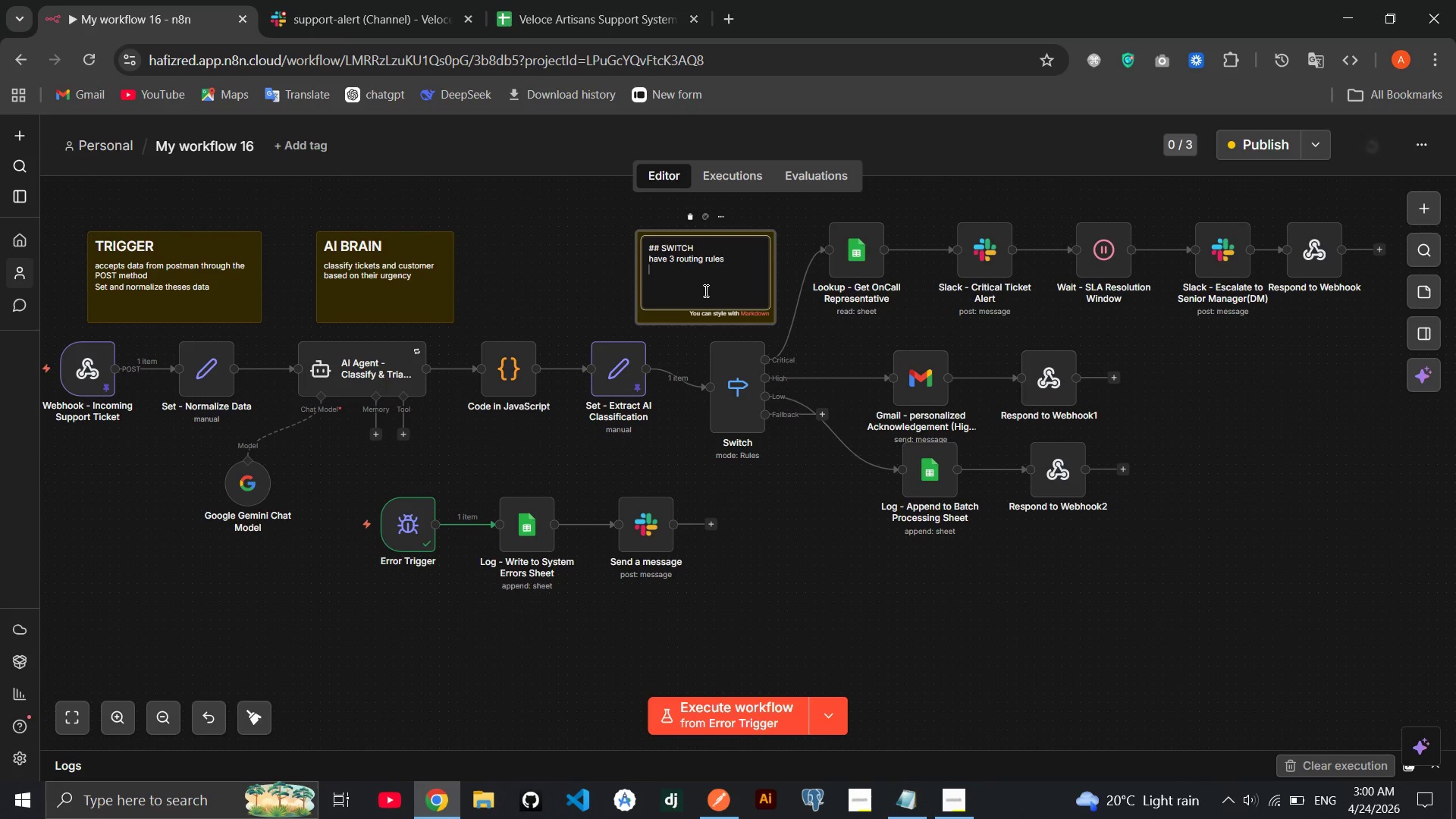 
type(1. Critical)
 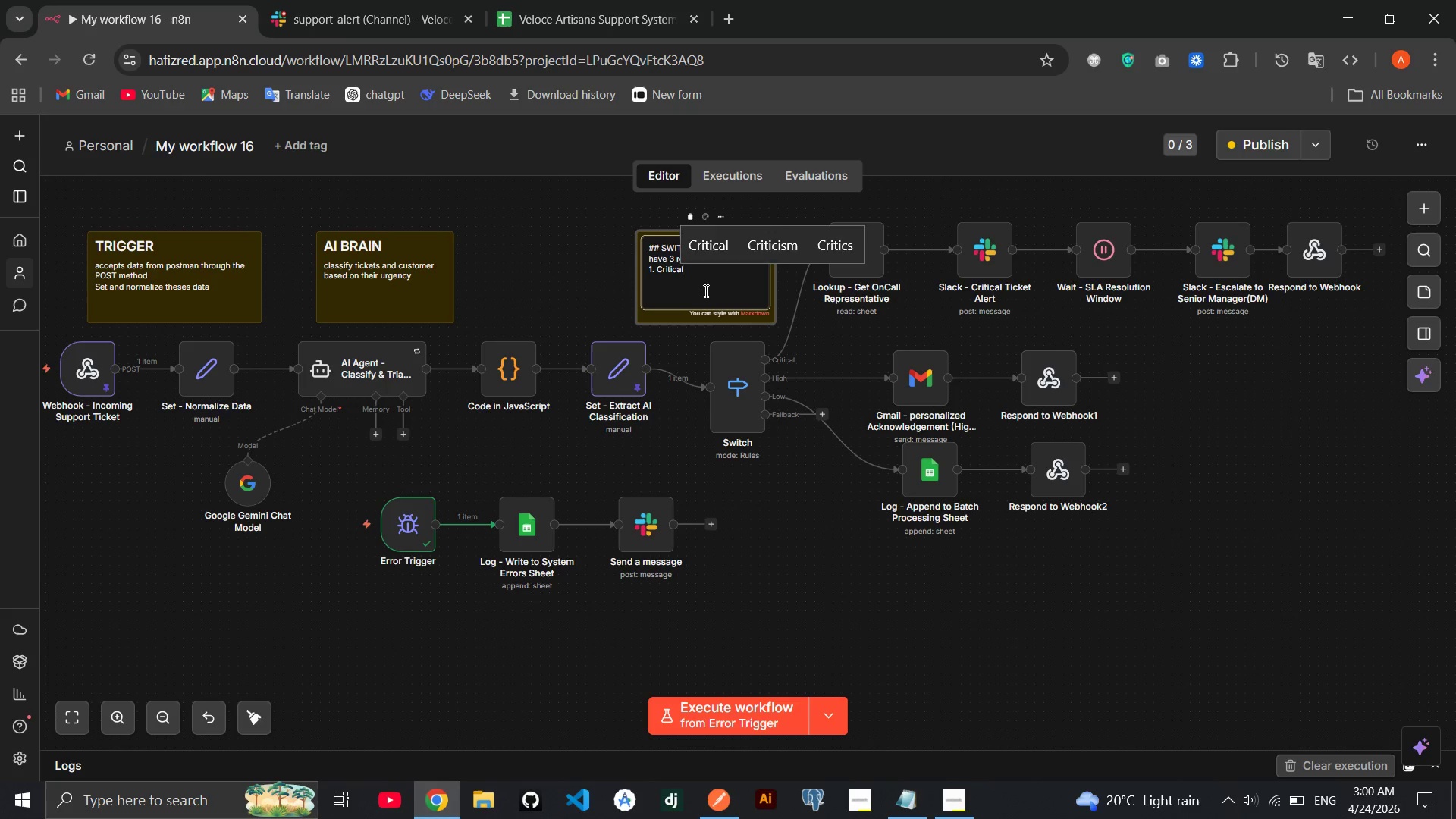 
key(Enter)
 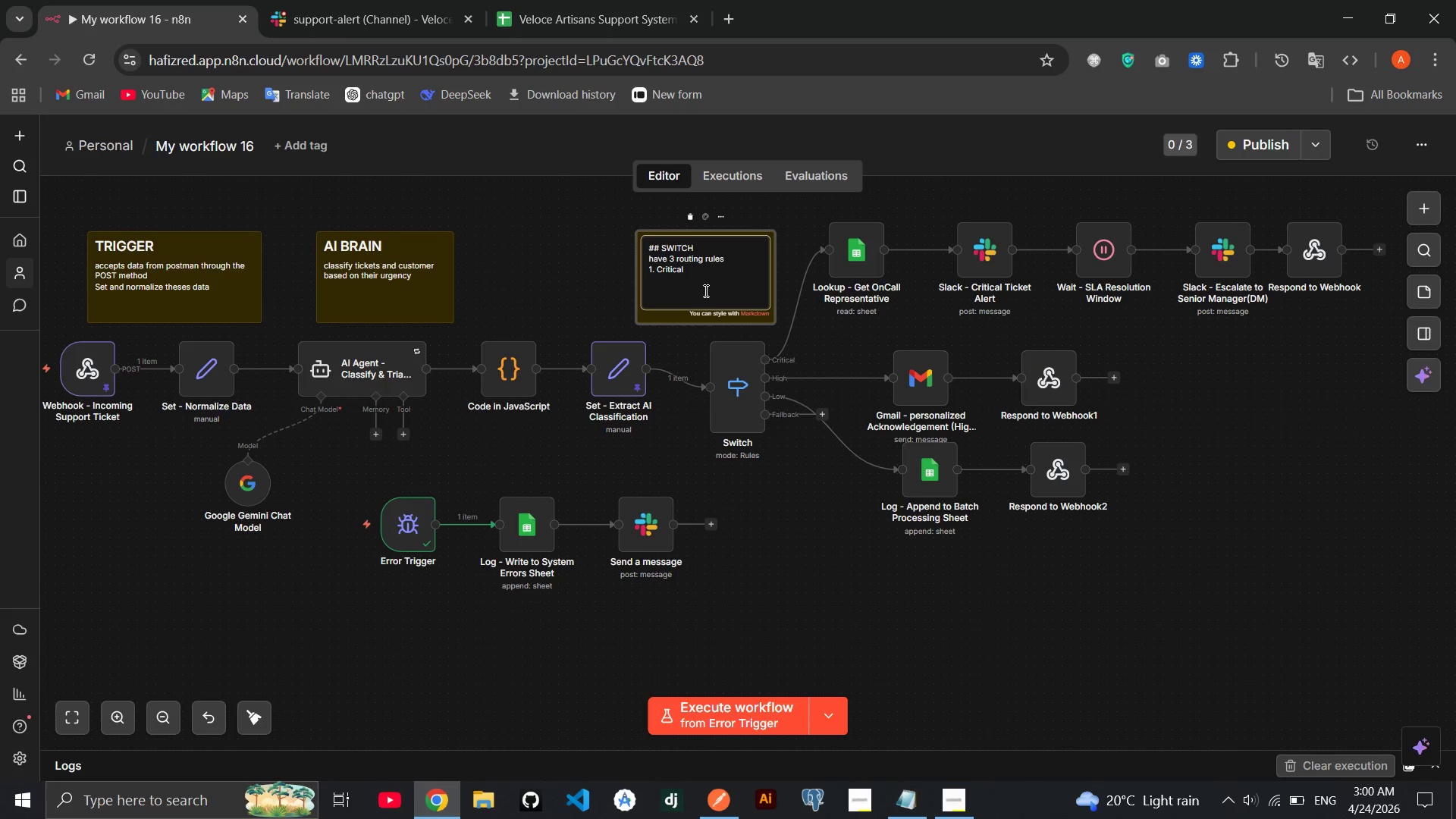 
type(2. High)
 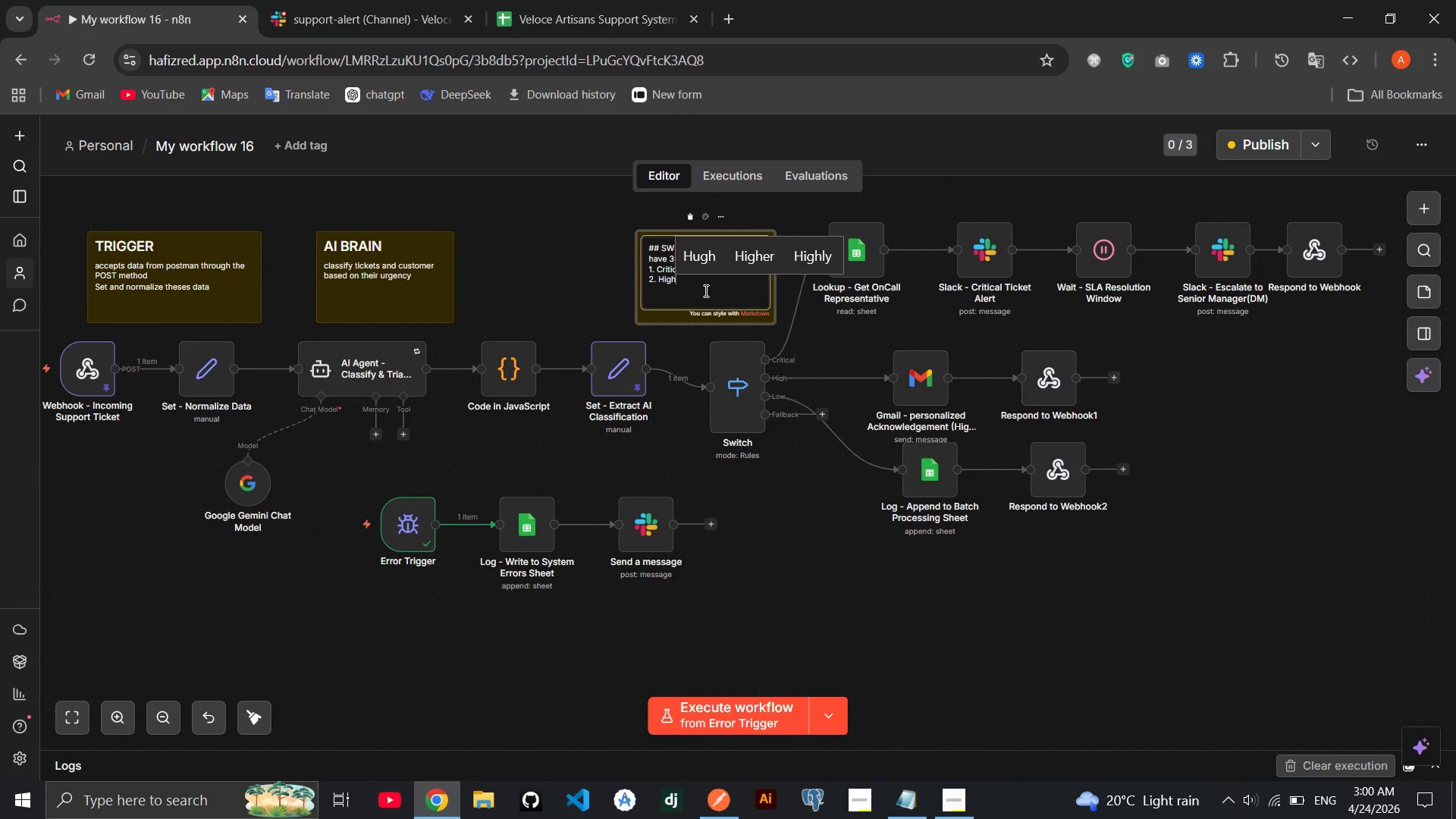 
key(Enter)
 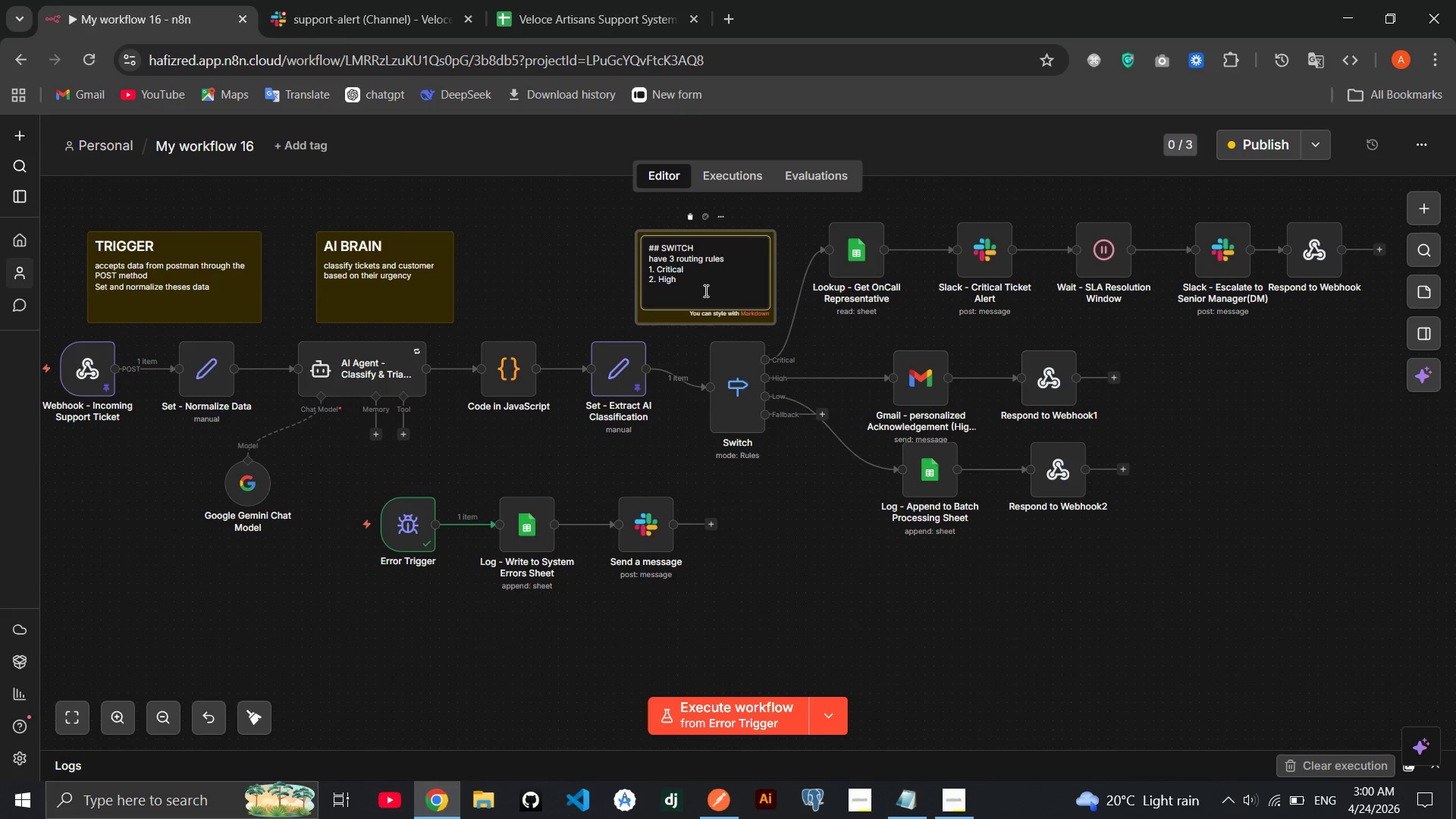 
type(3. K)
key(Backspace)
type(Low)
 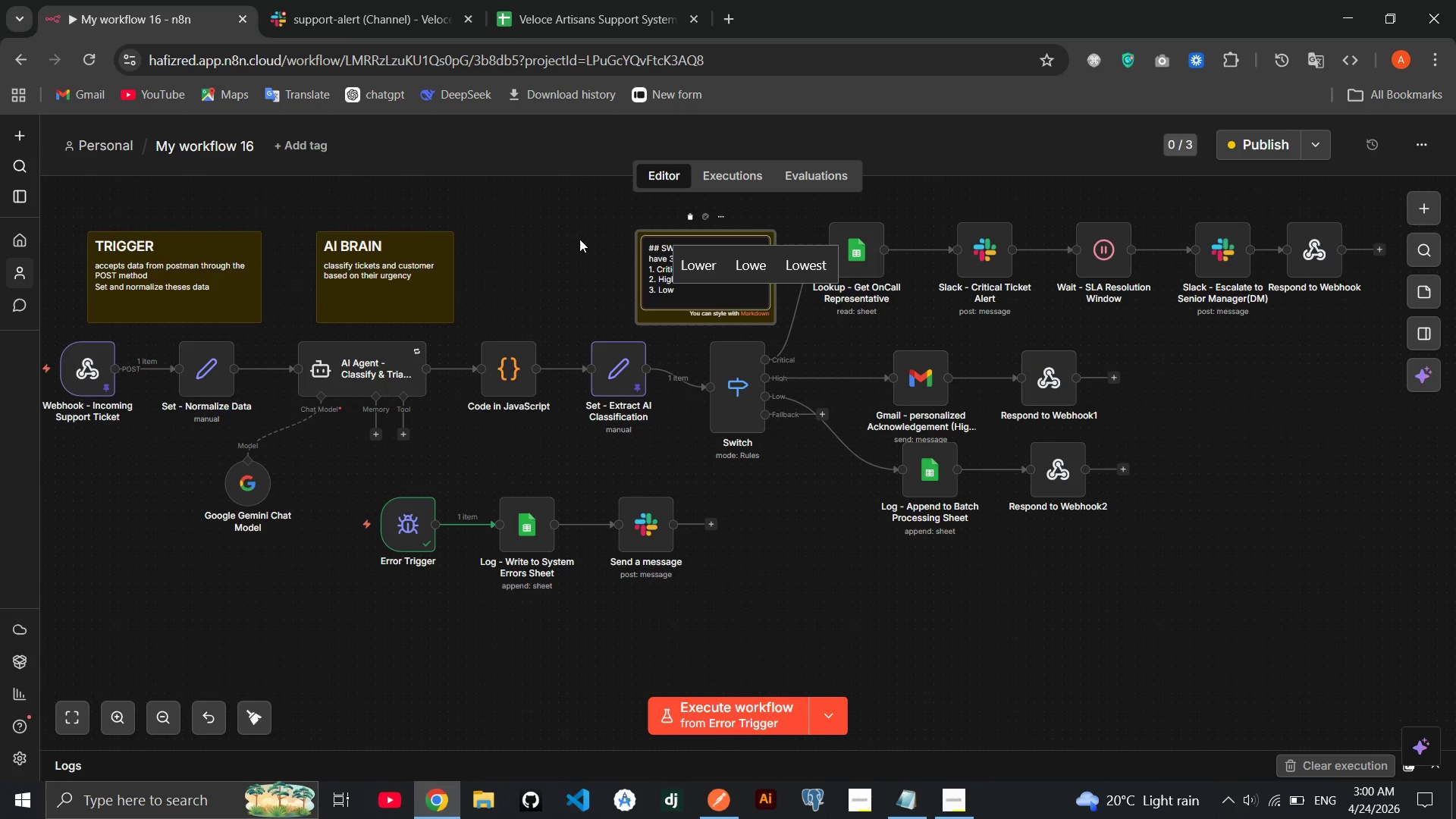 
left_click([570, 235])
 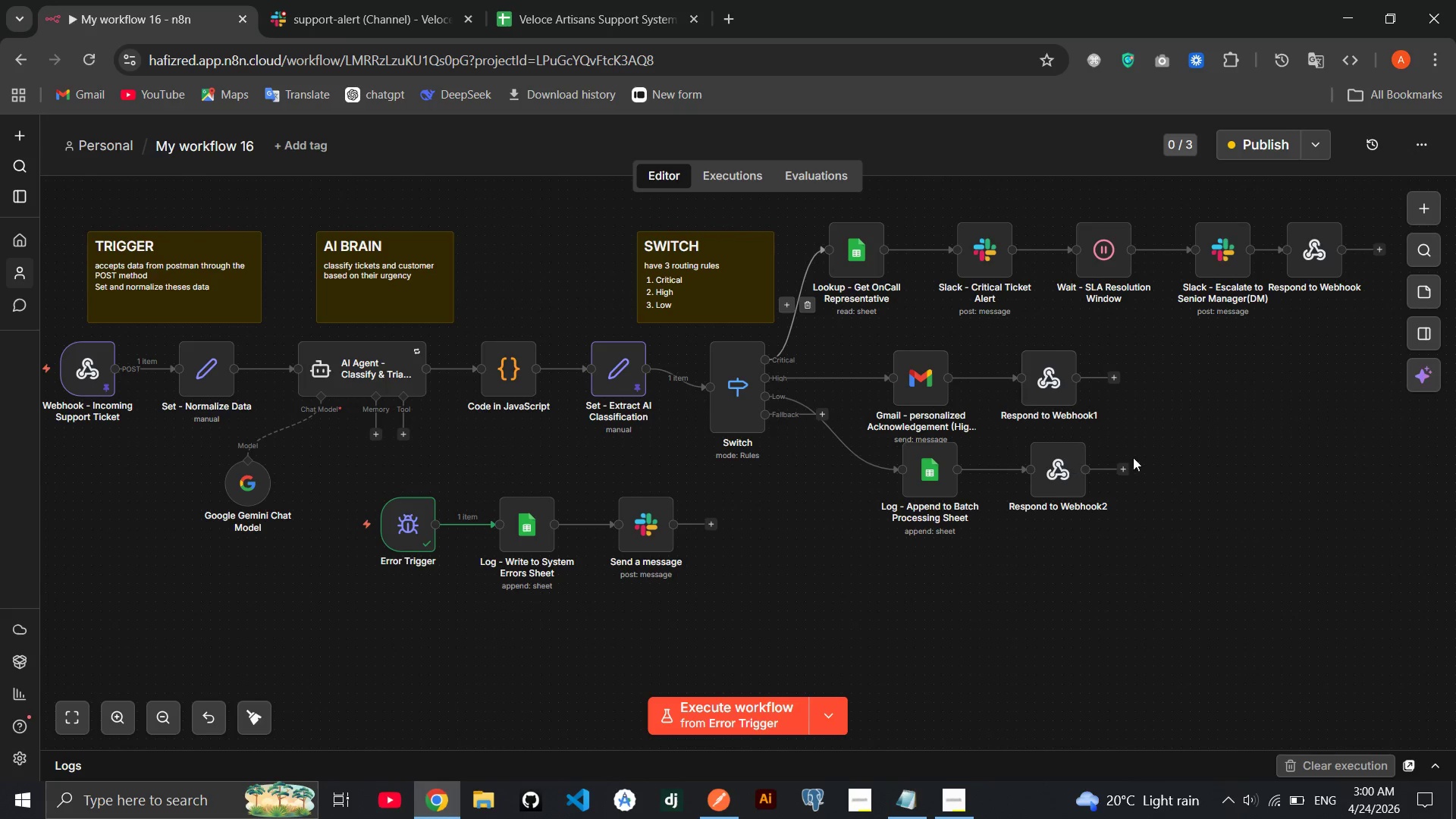 
wait(6.16)
 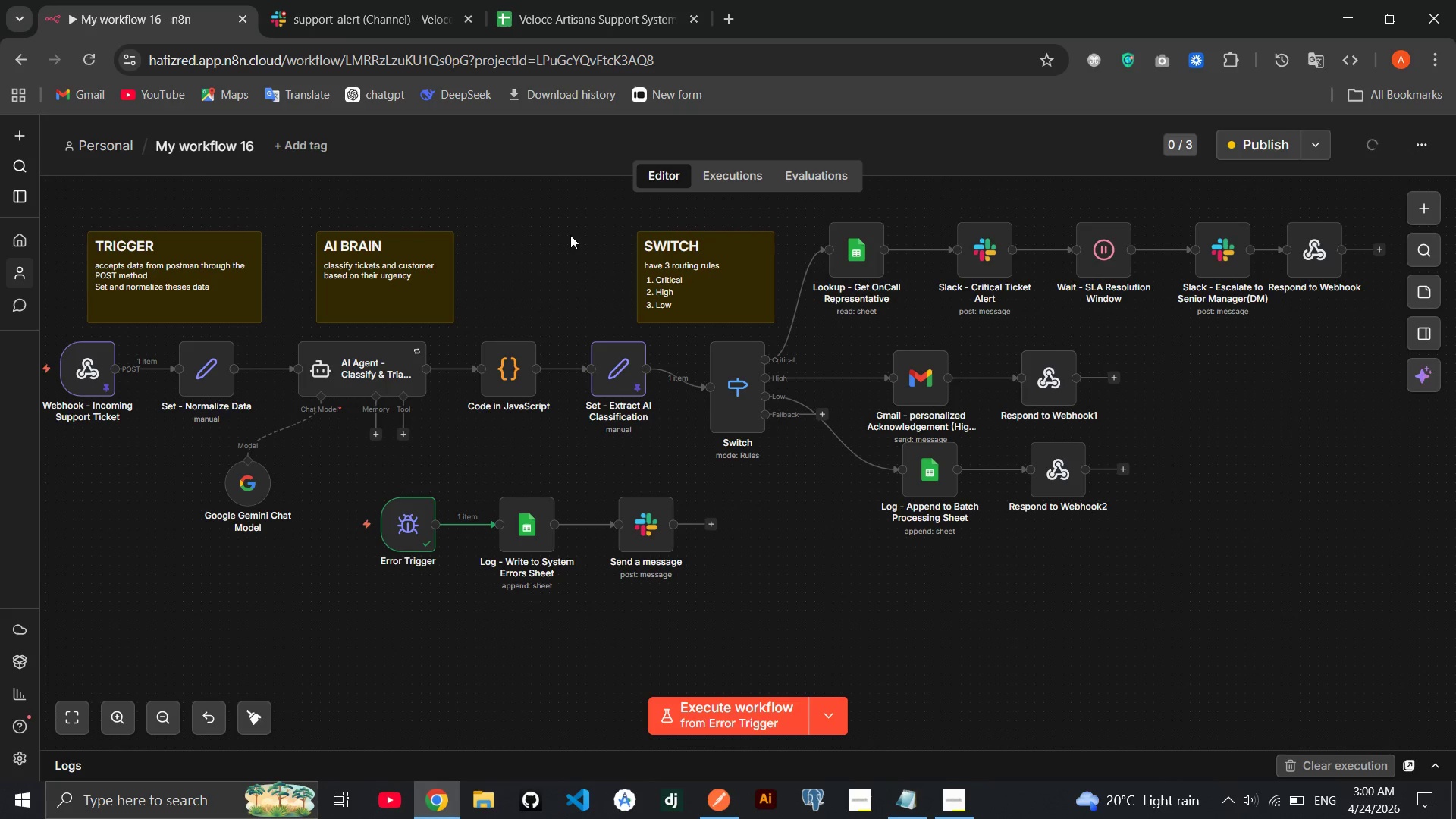 
left_click([1433, 282])
 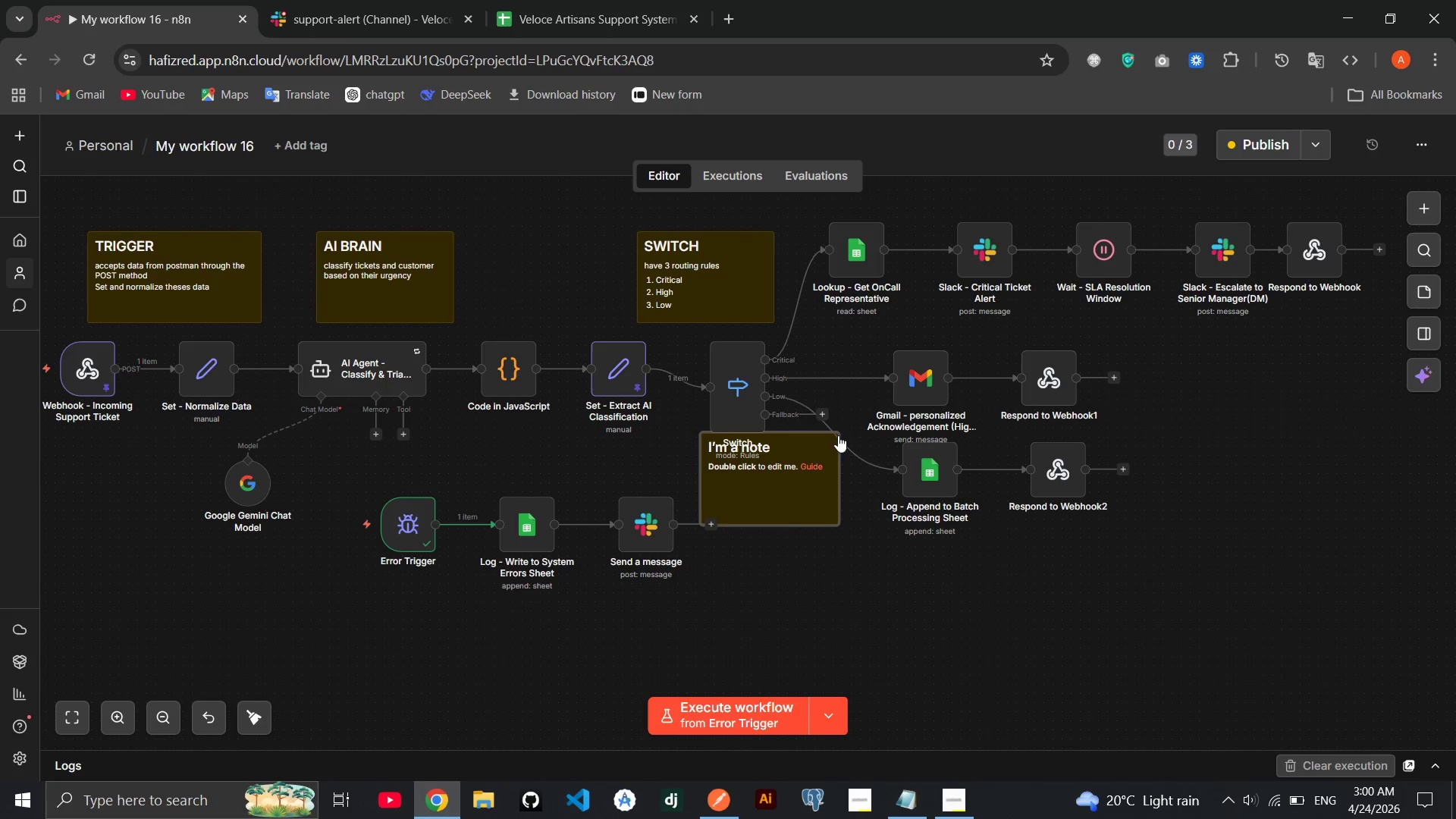 
left_click_drag(start_coordinate=[779, 456], to_coordinate=[1211, 448])
 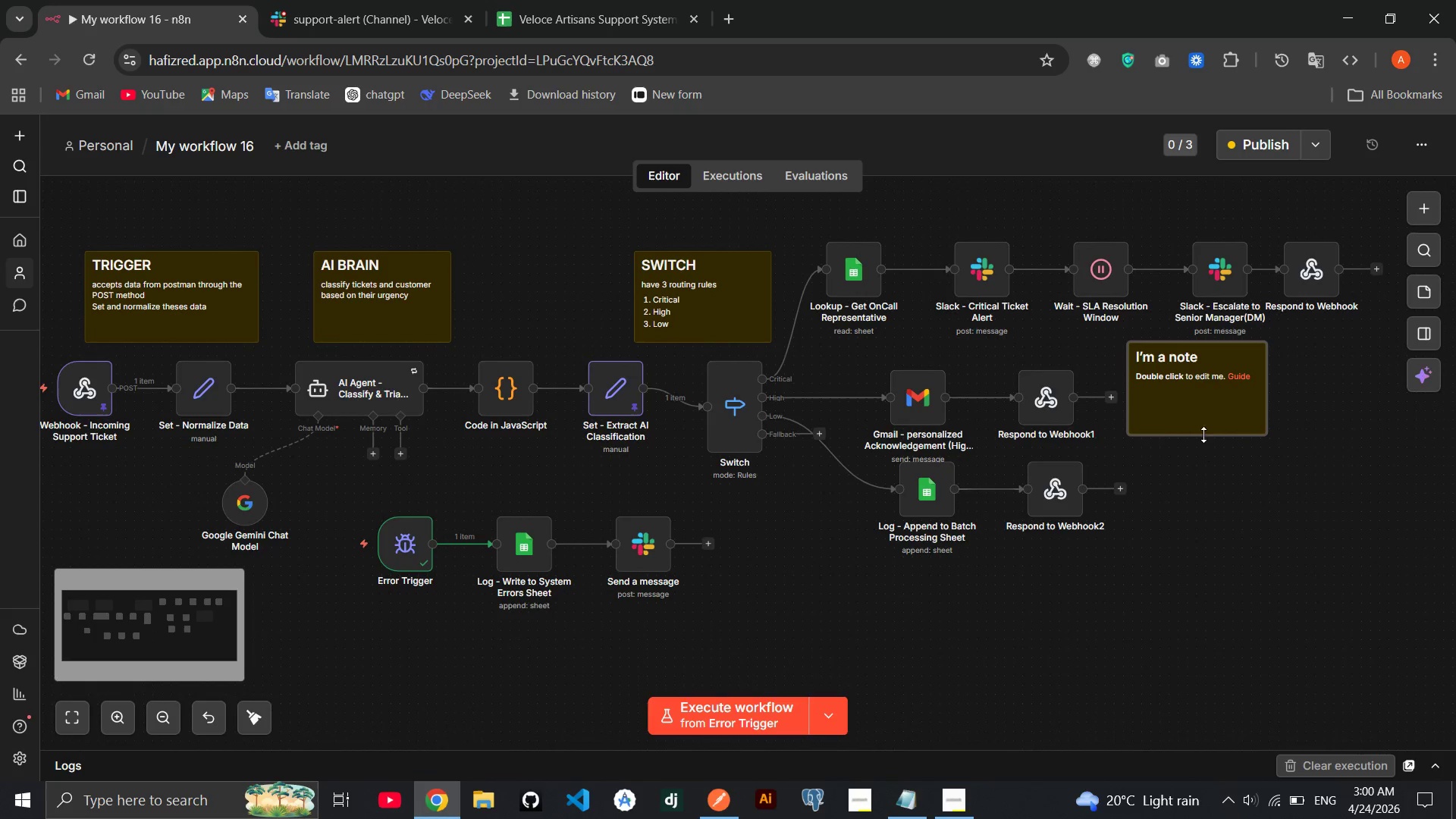 
left_click_drag(start_coordinate=[1197, 419], to_coordinate=[1158, 406])
 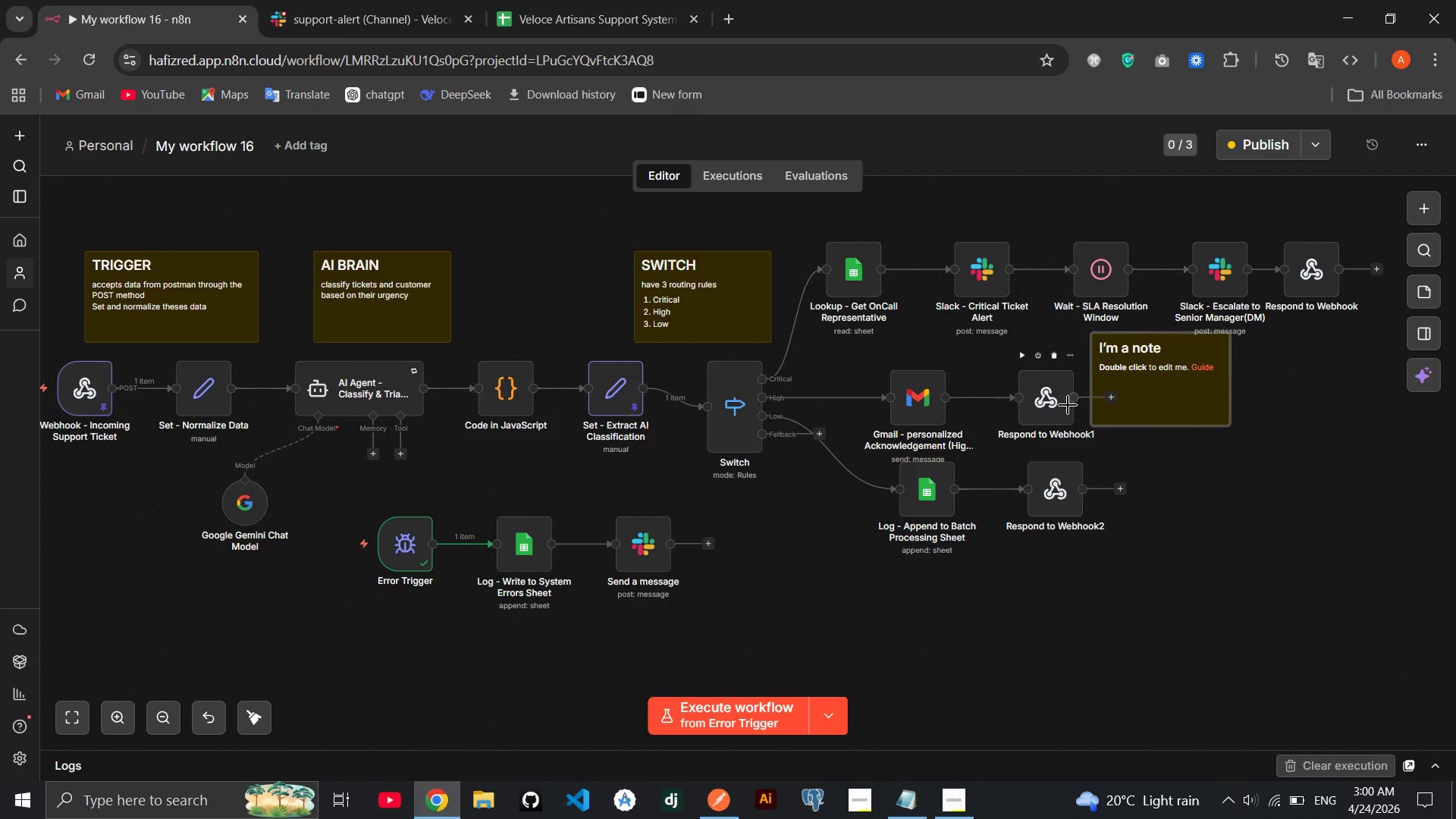 
left_click_drag(start_coordinate=[1068, 405], to_coordinate=[1019, 403])
 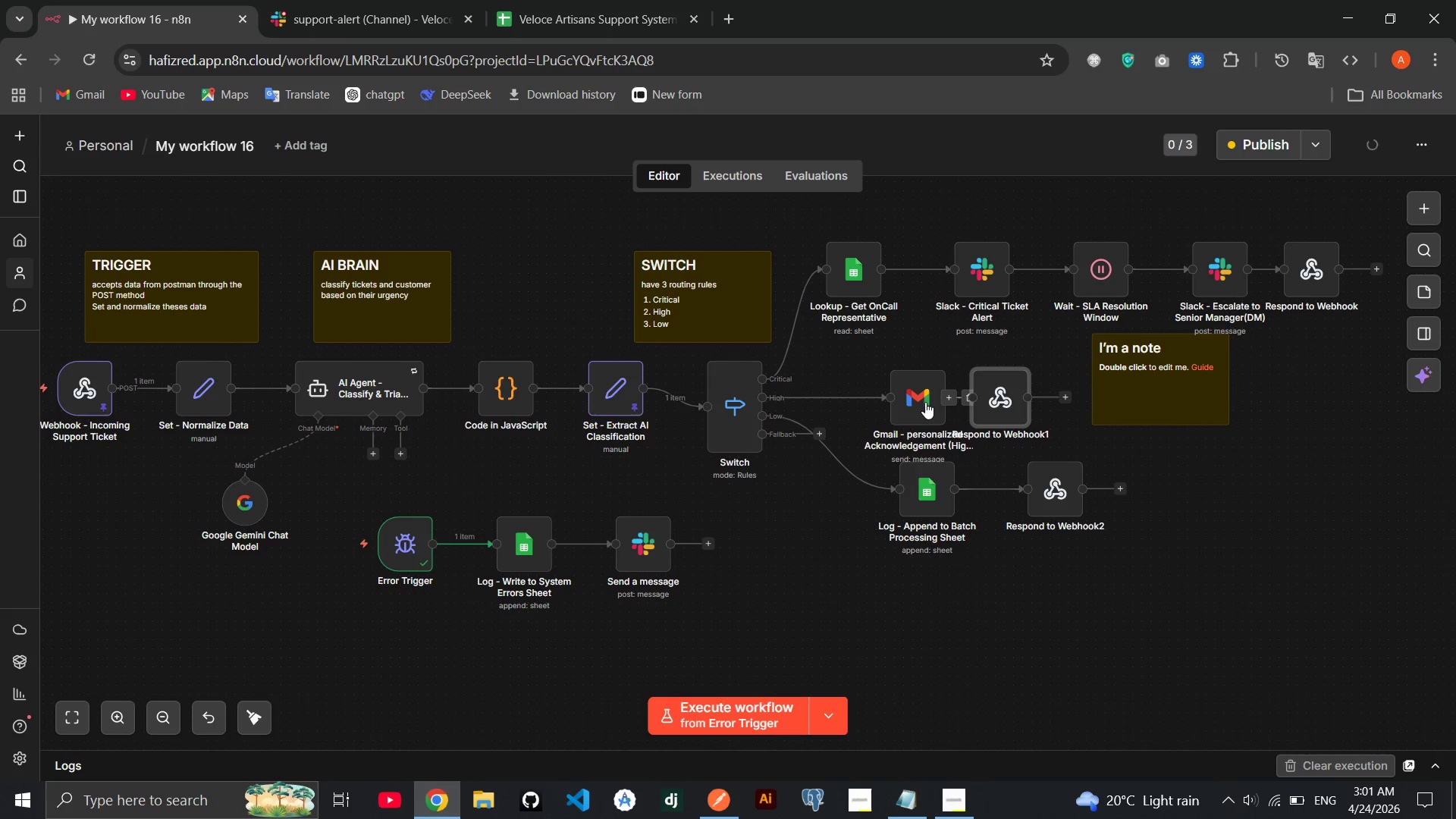 
left_click_drag(start_coordinate=[923, 402], to_coordinate=[861, 402])
 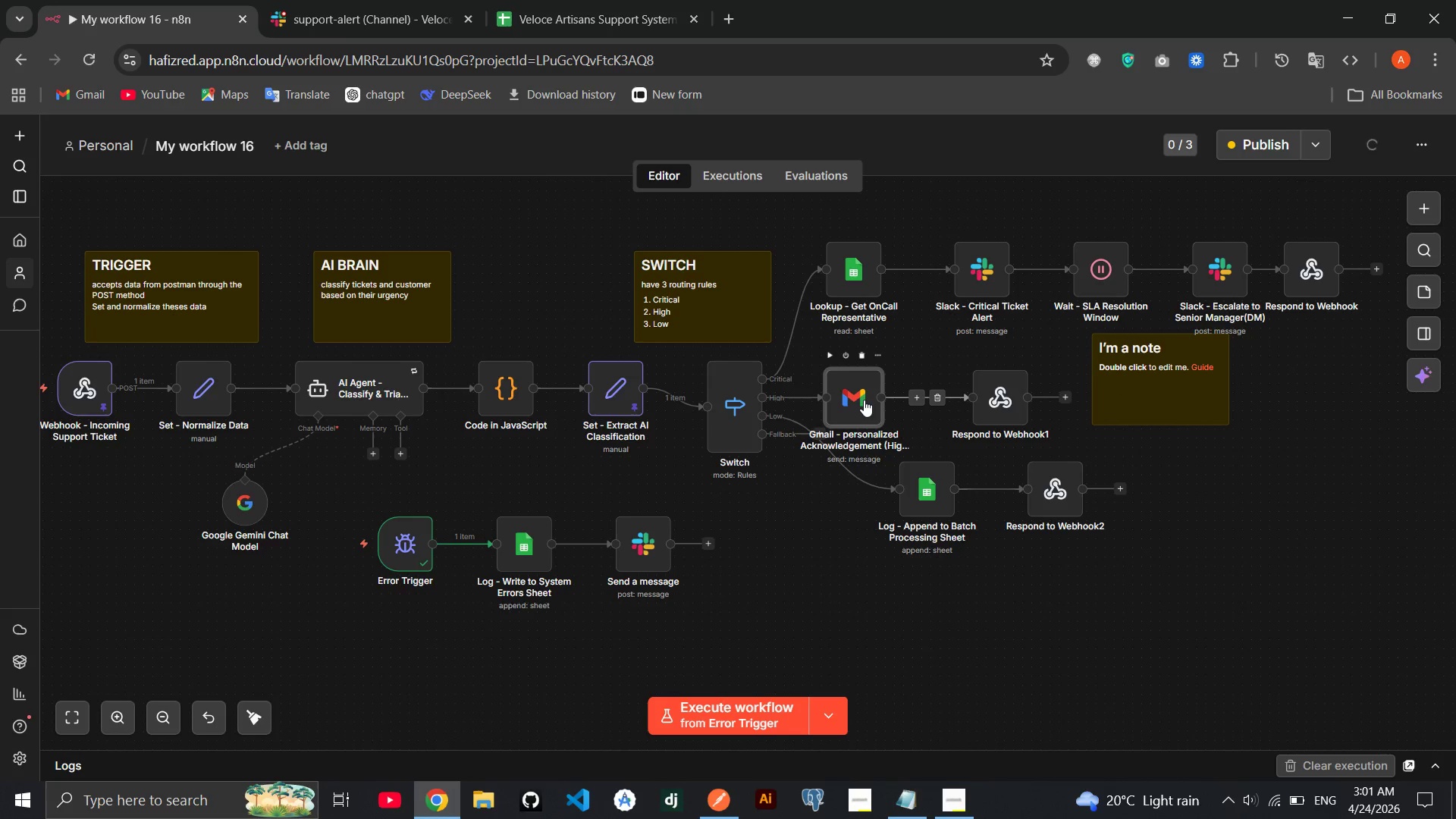 
left_click([864, 400])
 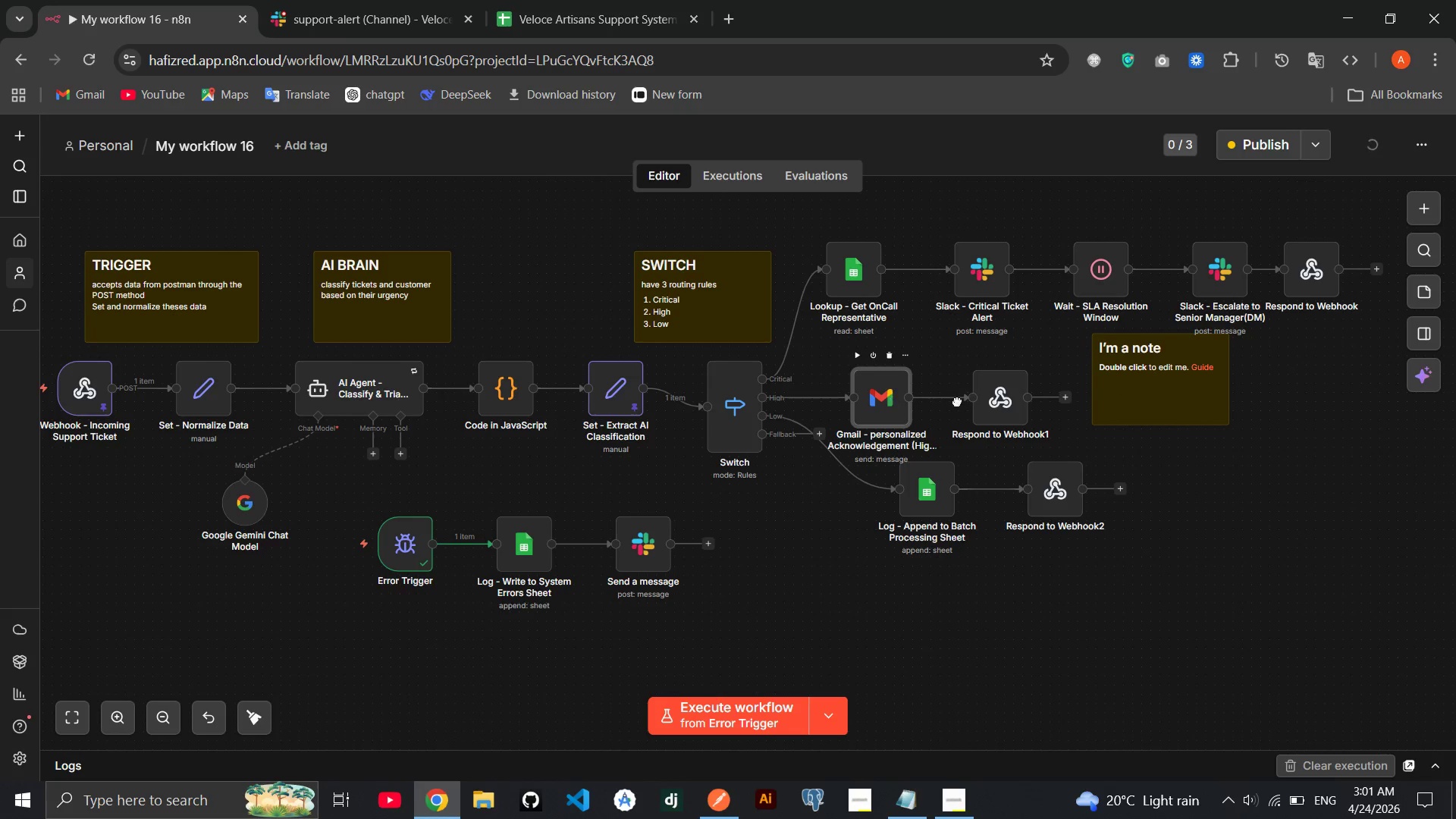 
left_click_drag(start_coordinate=[983, 402], to_coordinate=[948, 403])
 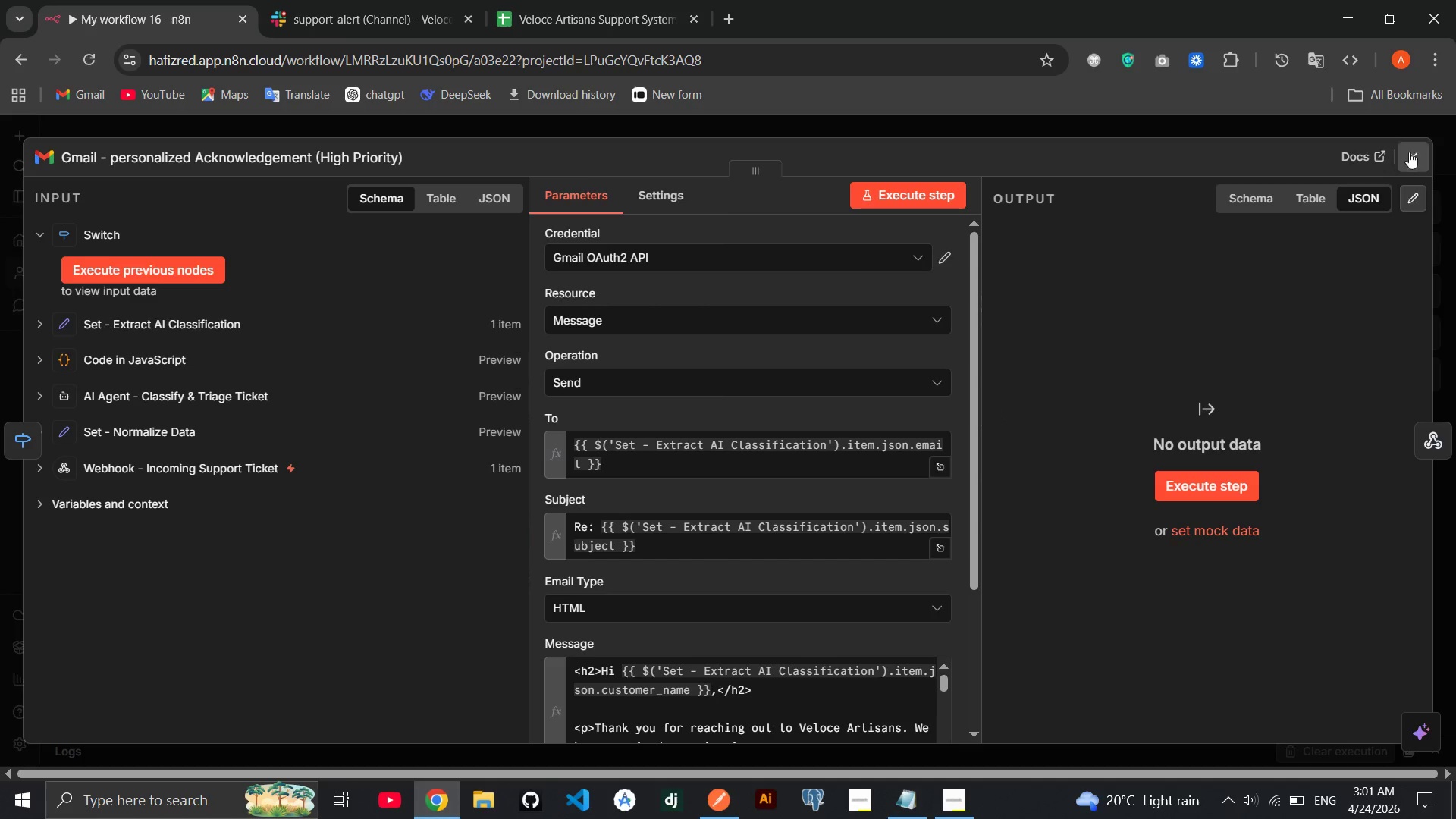 
left_click([1414, 152])
 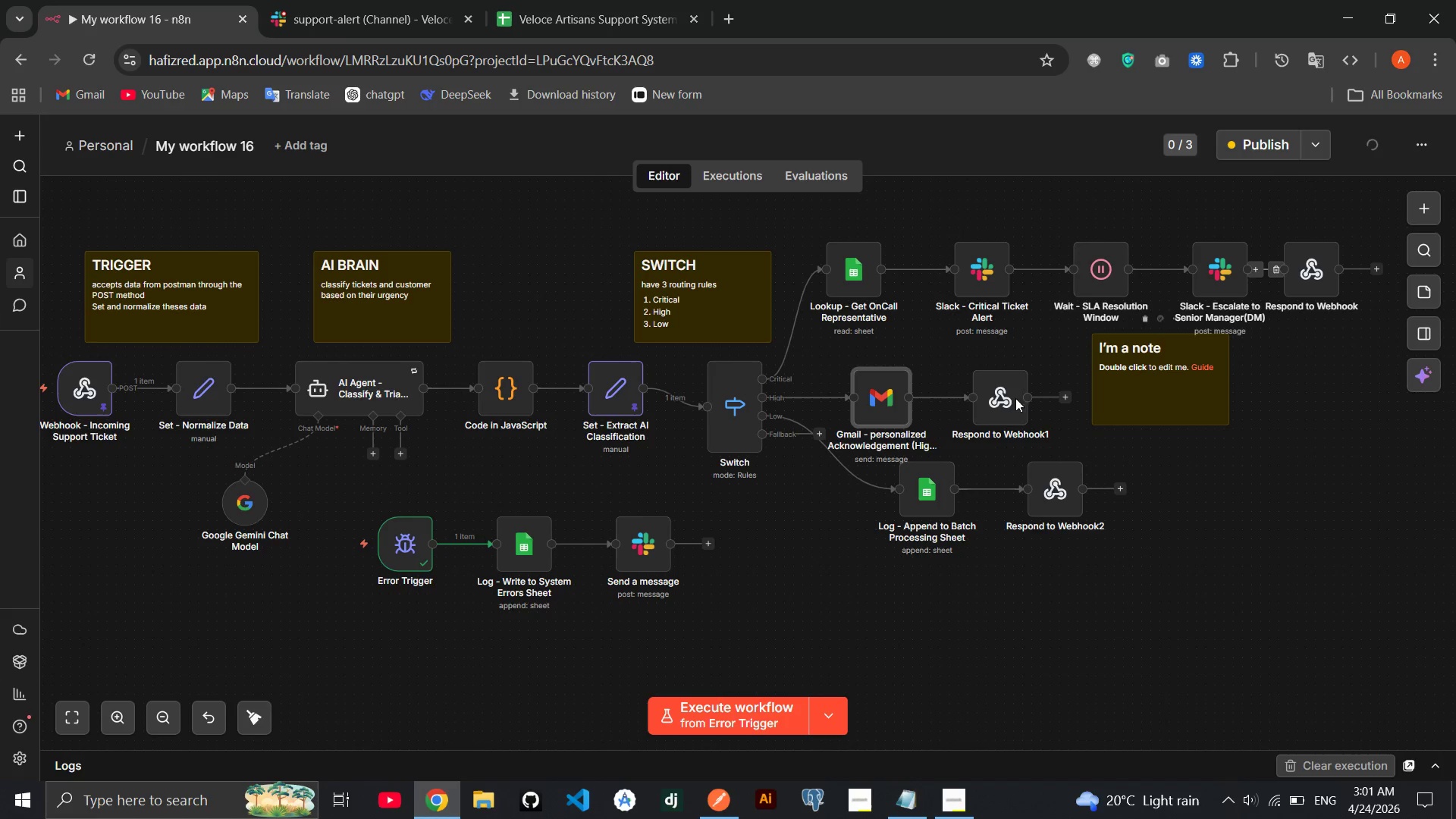 
left_click_drag(start_coordinate=[1009, 401], to_coordinate=[987, 402])
 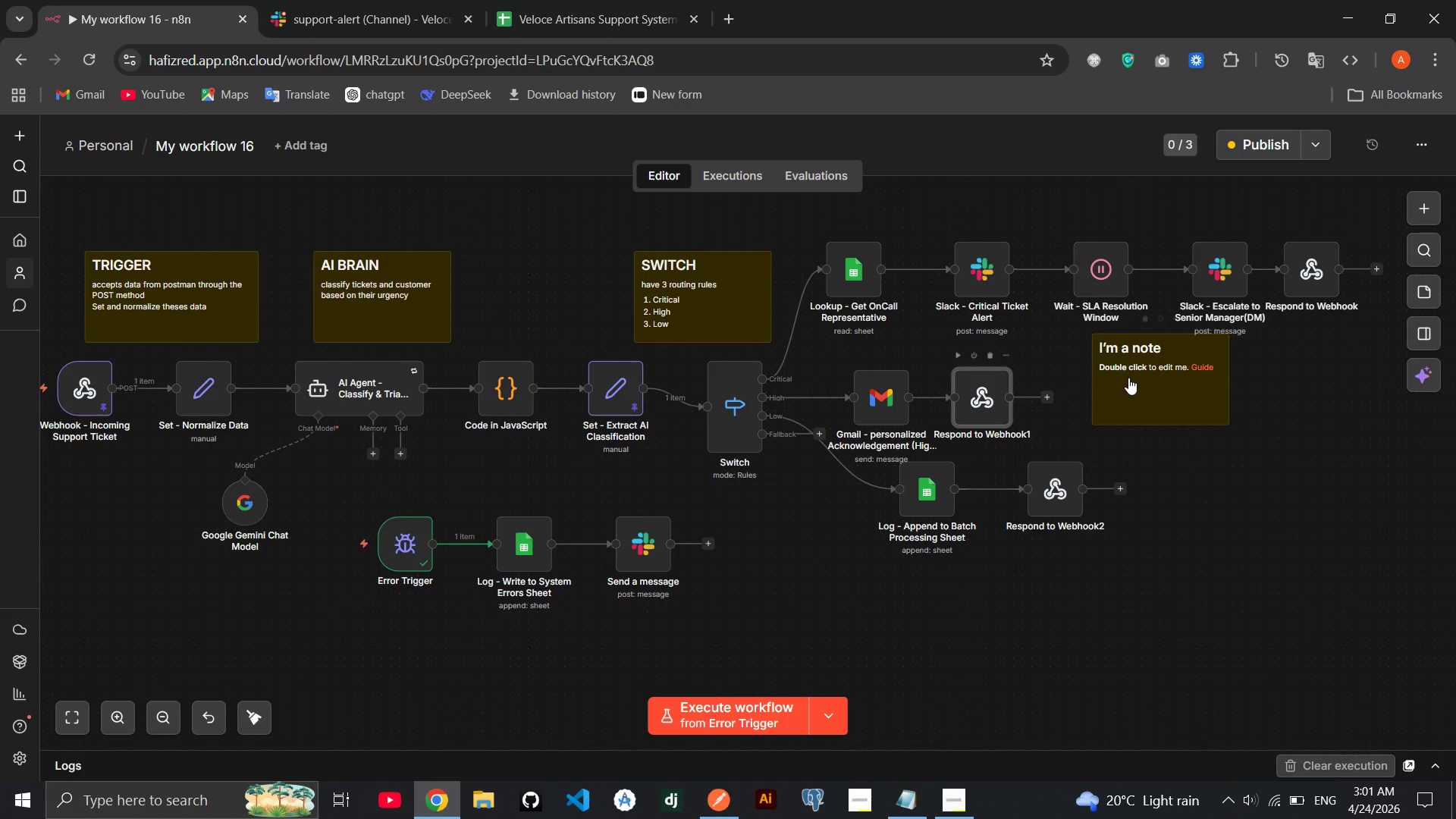 
left_click_drag(start_coordinate=[1128, 378], to_coordinate=[1086, 378])
 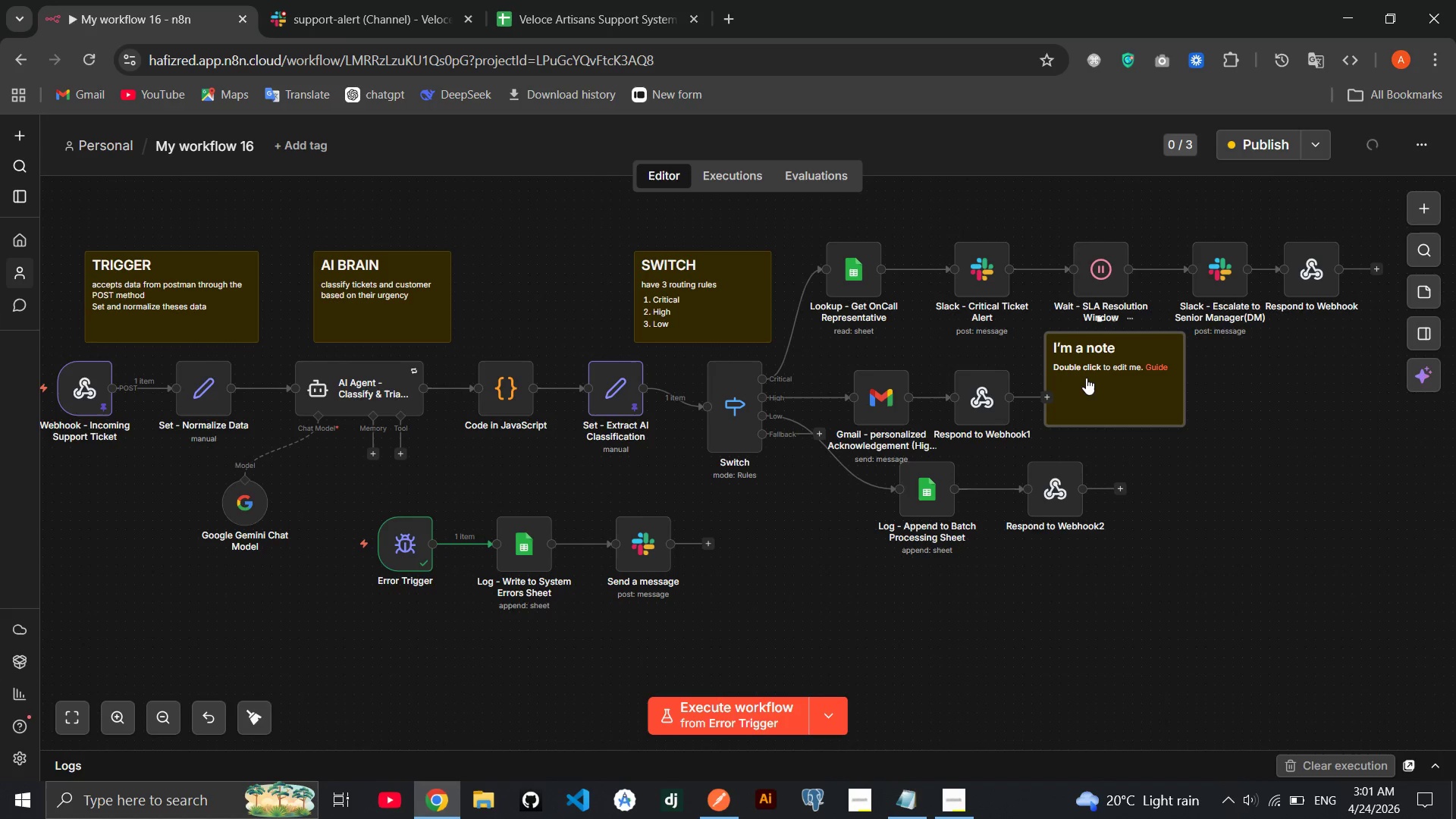 
double_click([1086, 378])
 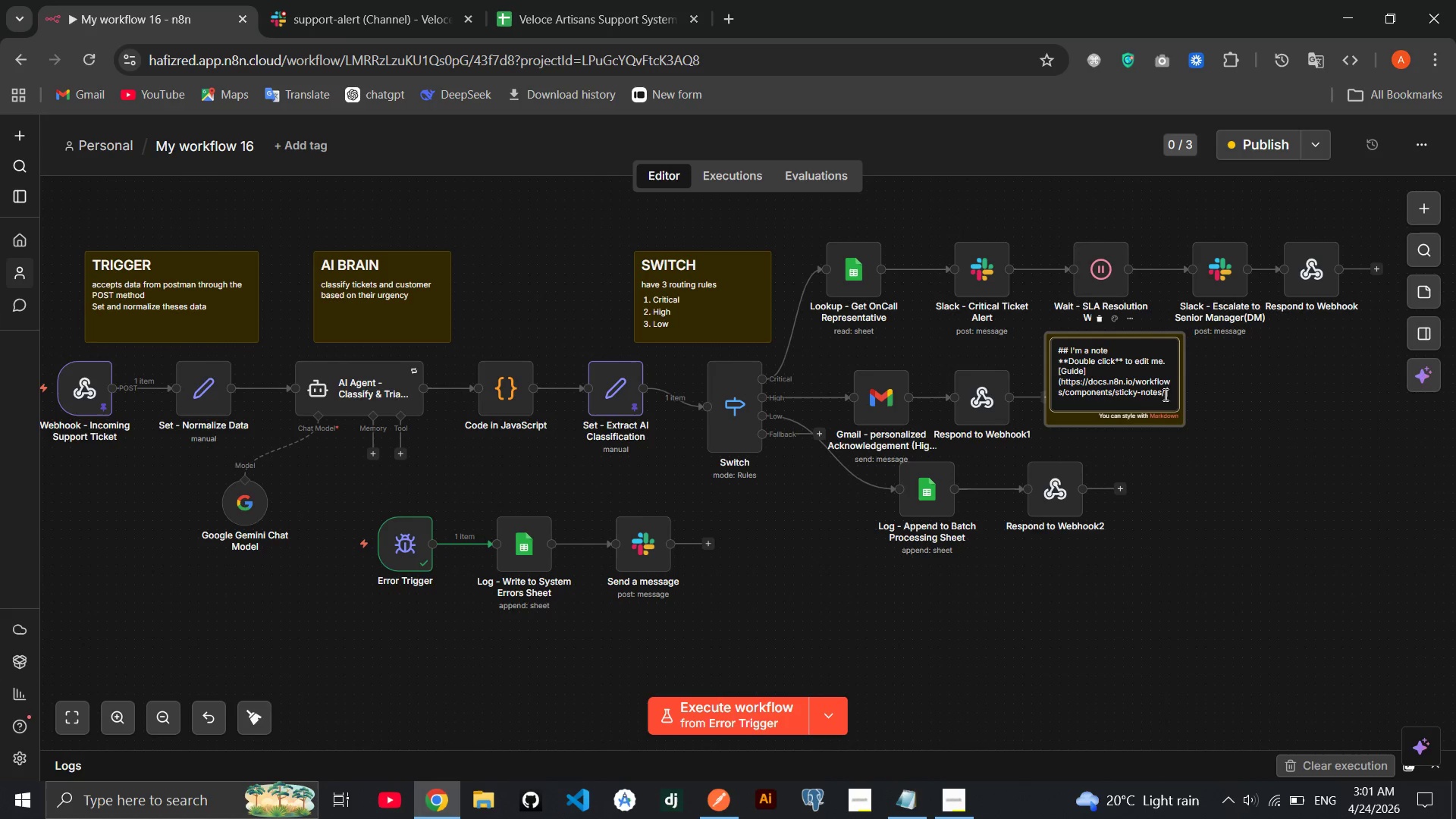 
left_click_drag(start_coordinate=[1170, 394], to_coordinate=[1075, 349])
 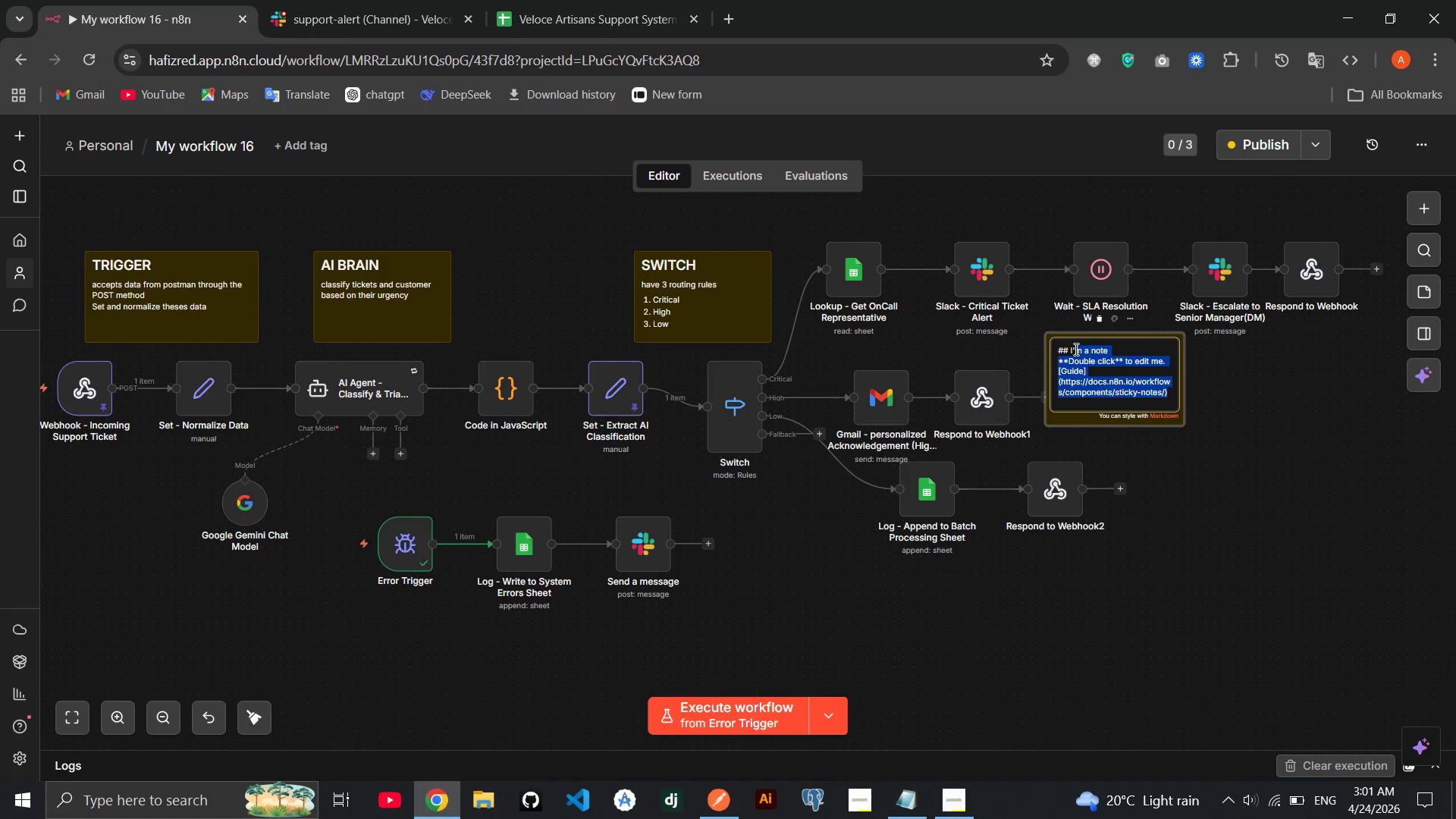 
key(Backspace)
 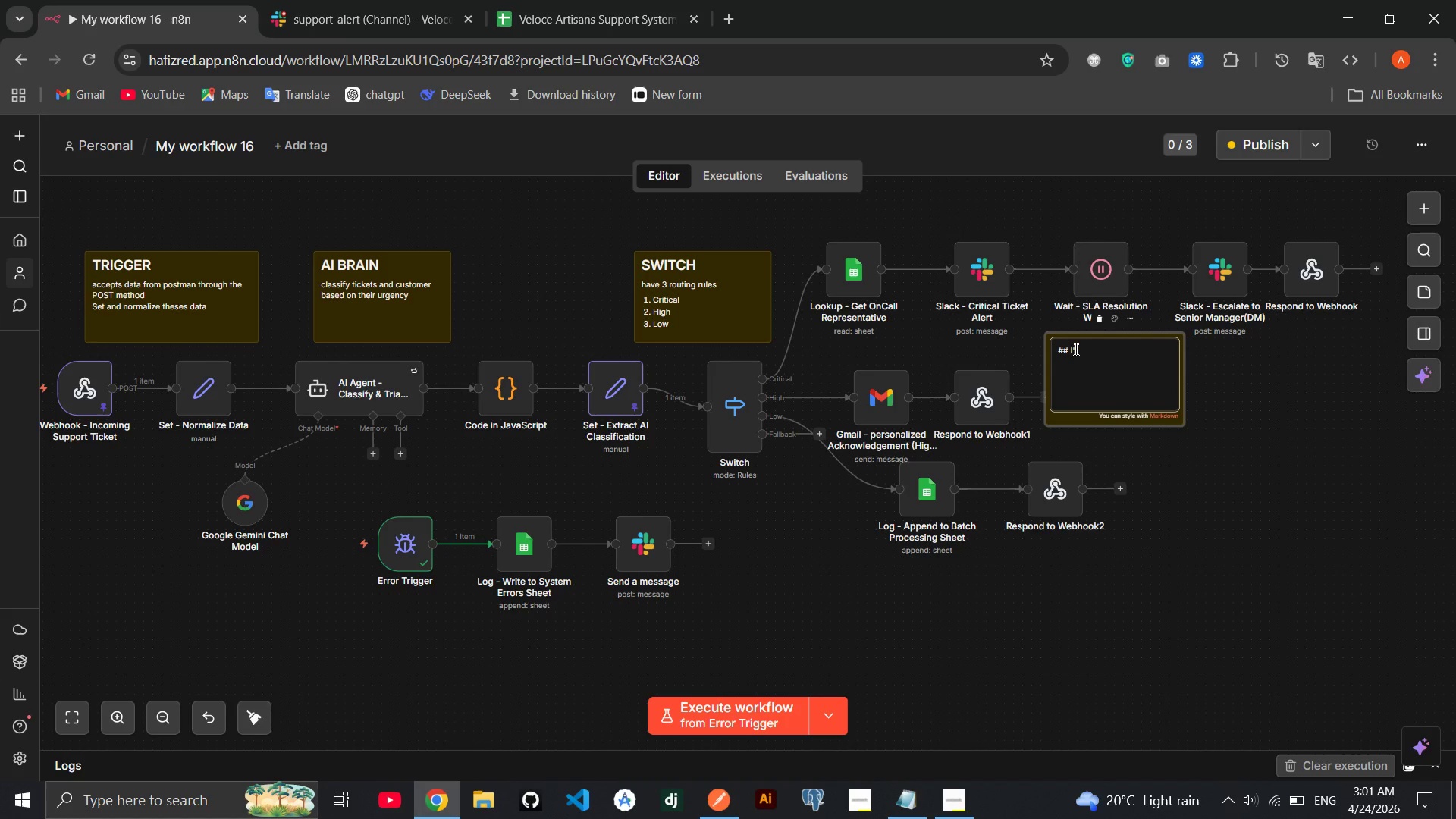 
key(Backspace)
 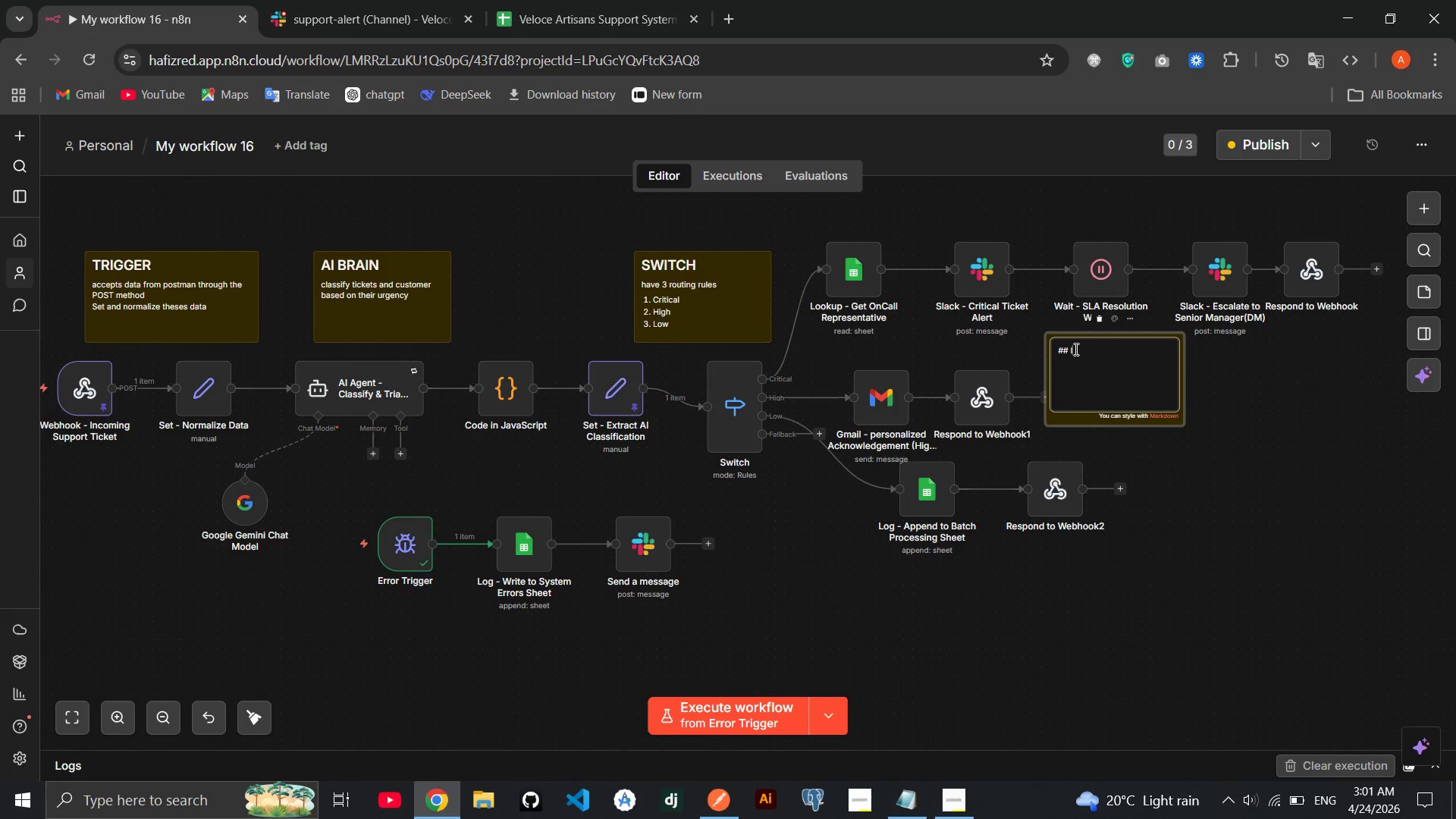 
key(Backspace)
 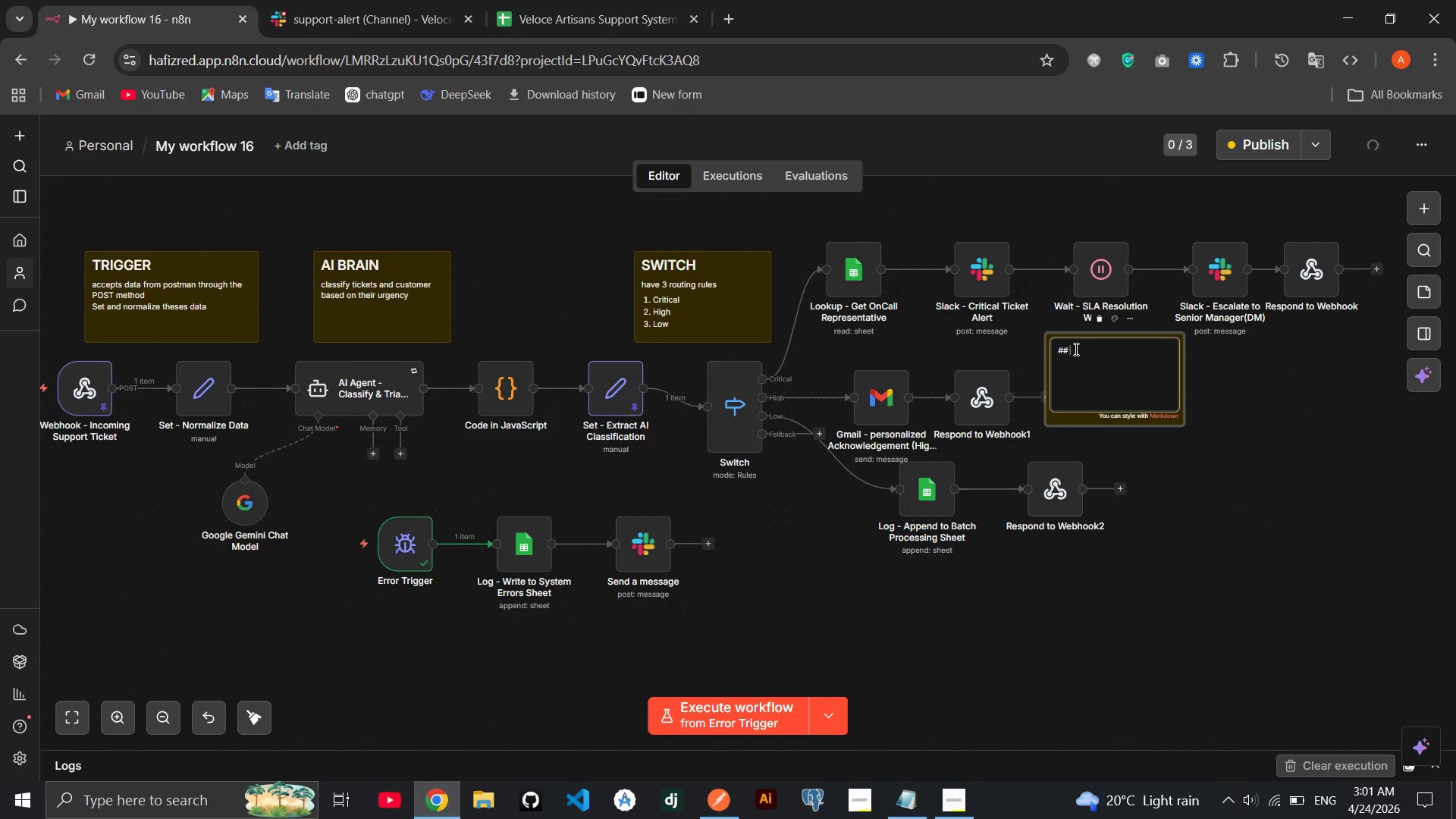 
wait(8.08)
 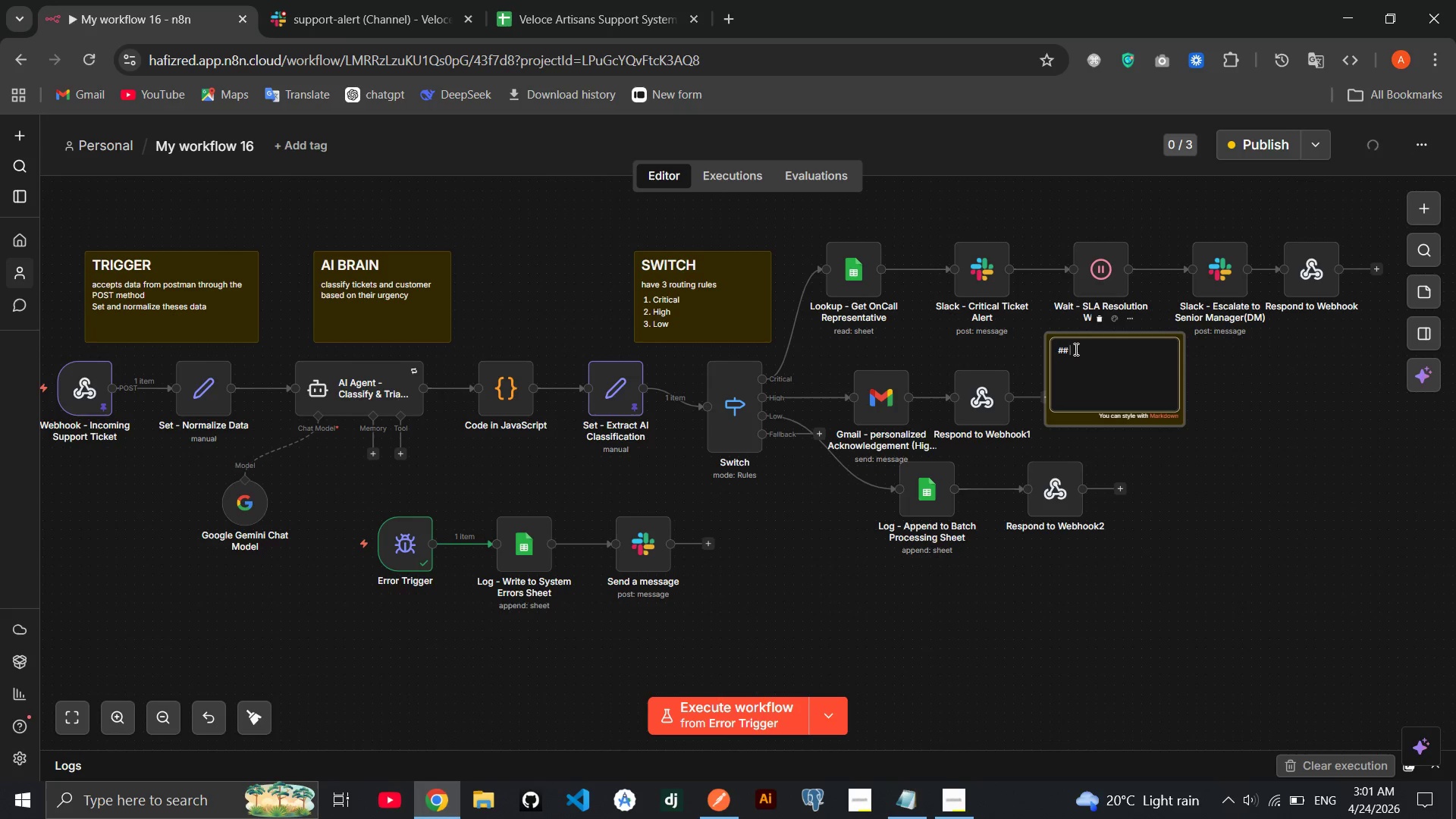 
type(si)
key(Backspace)
key(Backspace)
type(WAIT)